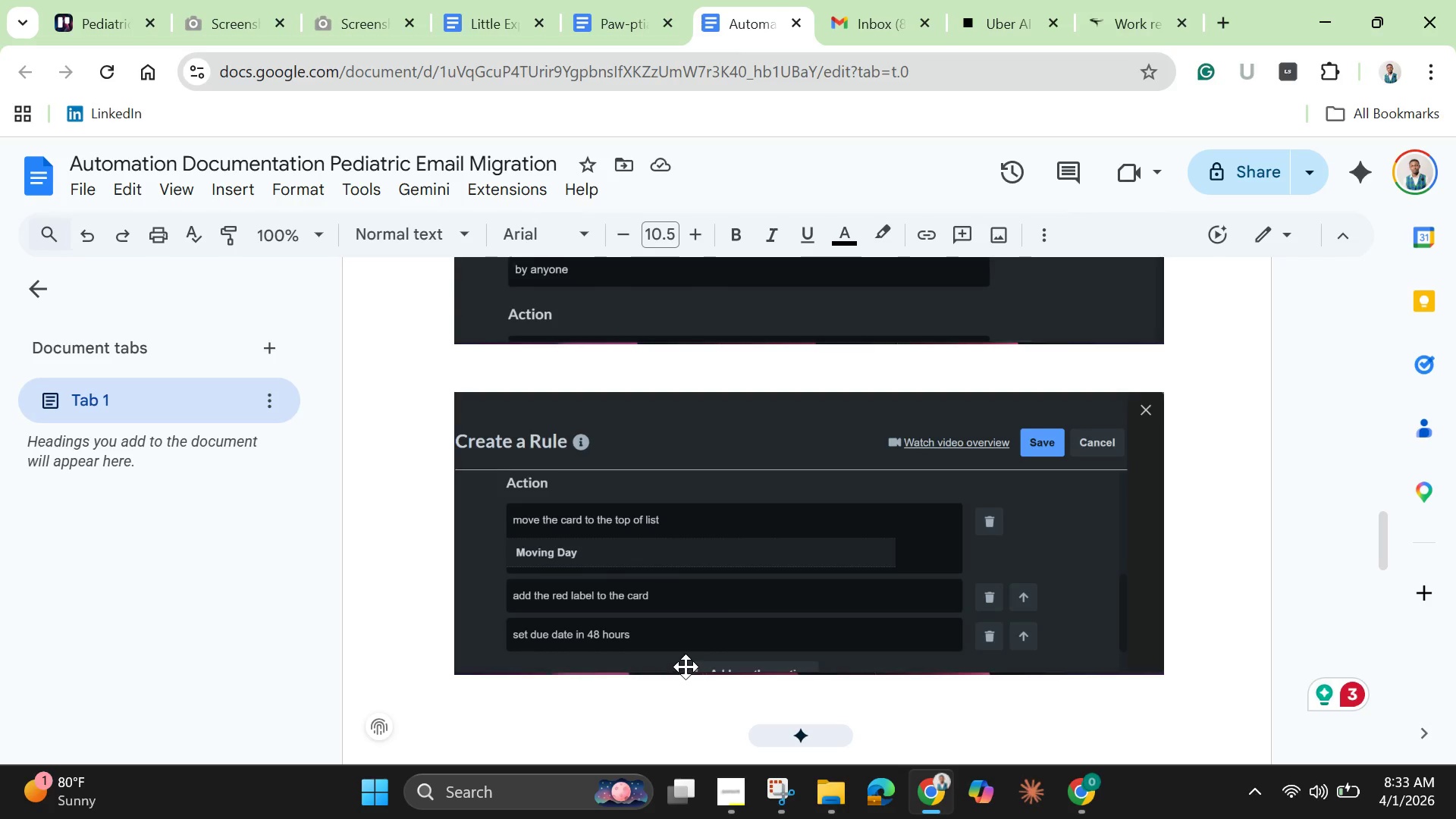 
scroll: coordinate [522, 594], scroll_direction: down, amount: 6.0
 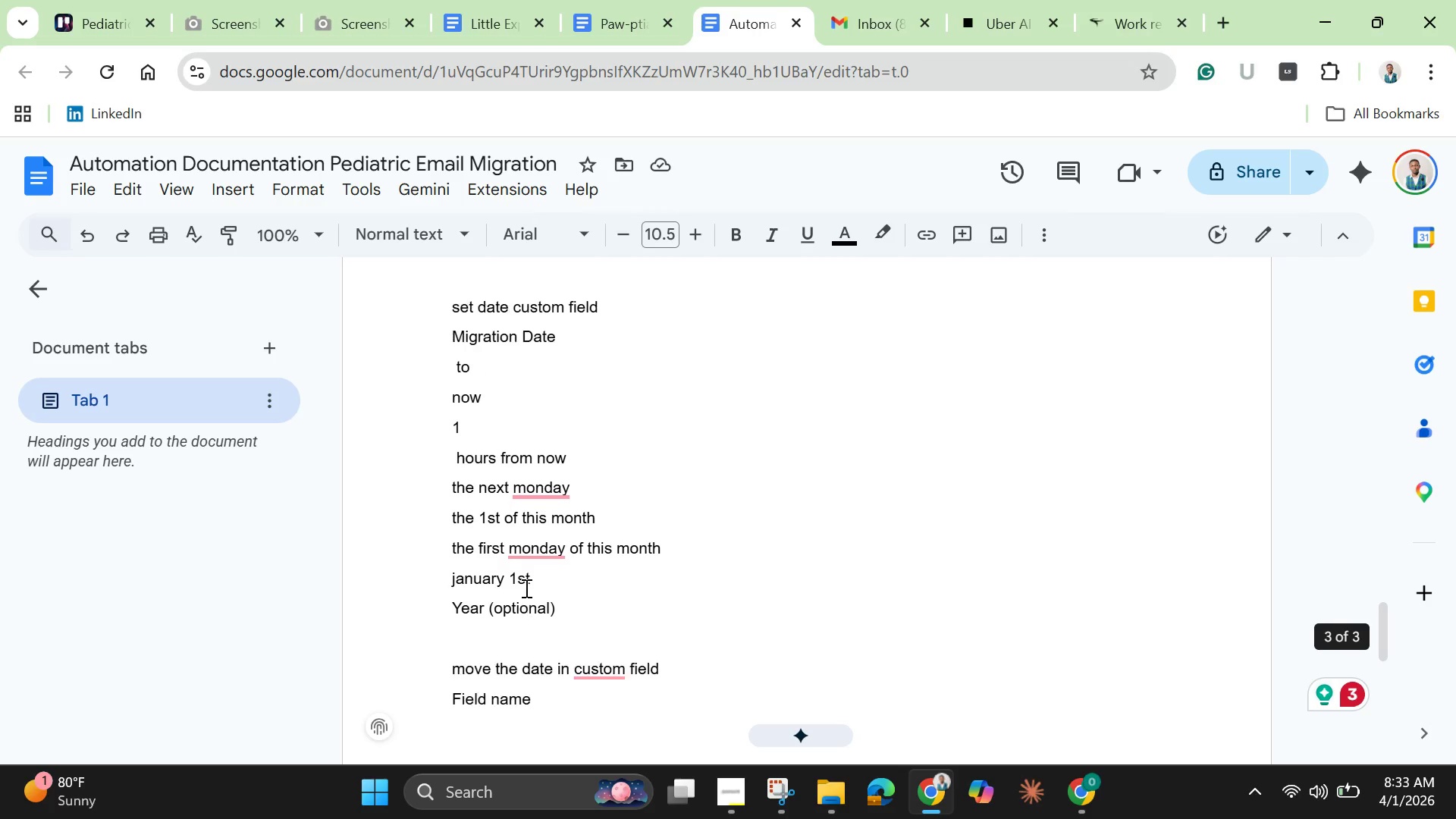 
scroll: coordinate [525, 531], scroll_direction: up, amount: 4.0
 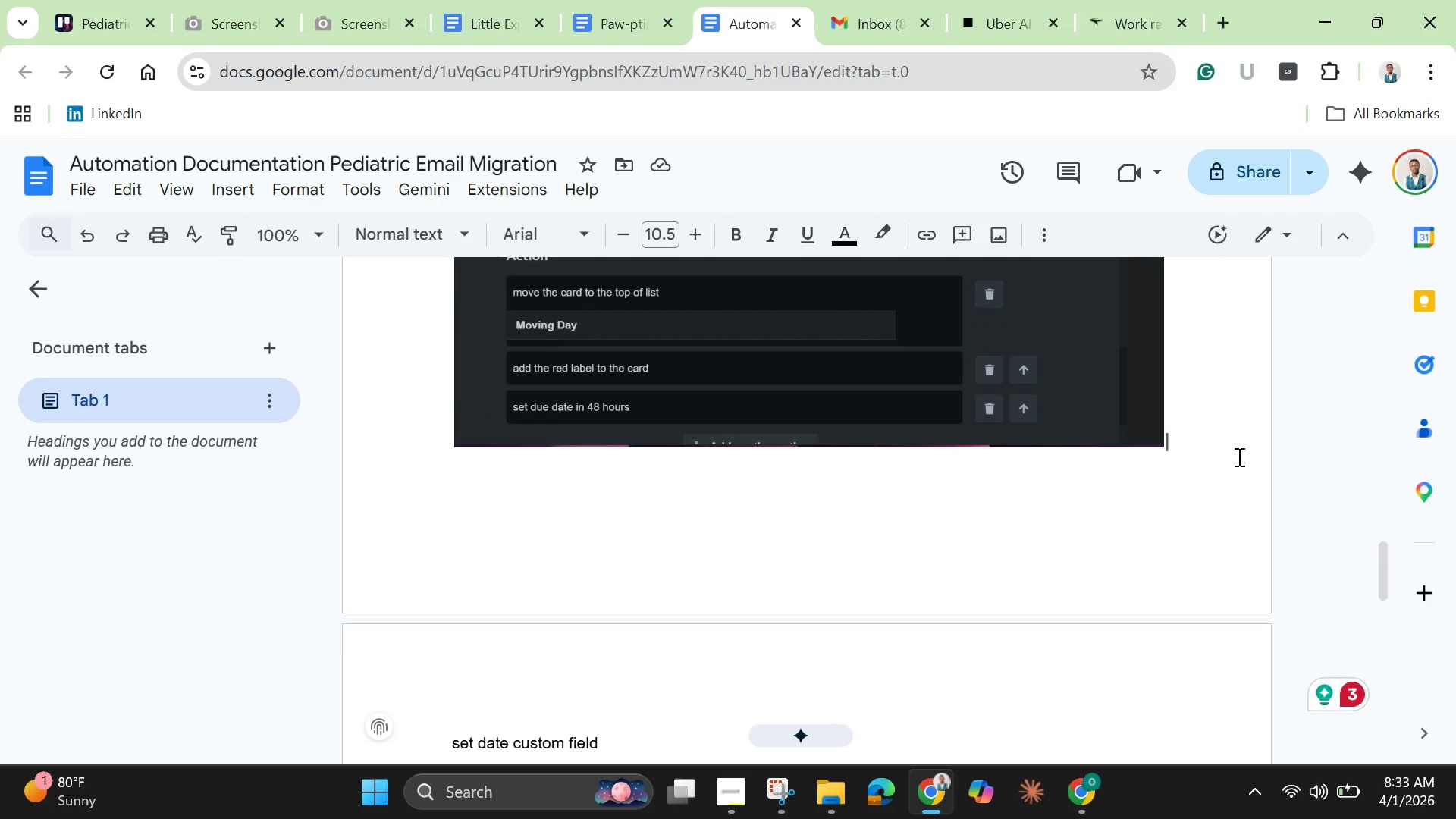 
key(Enter)
 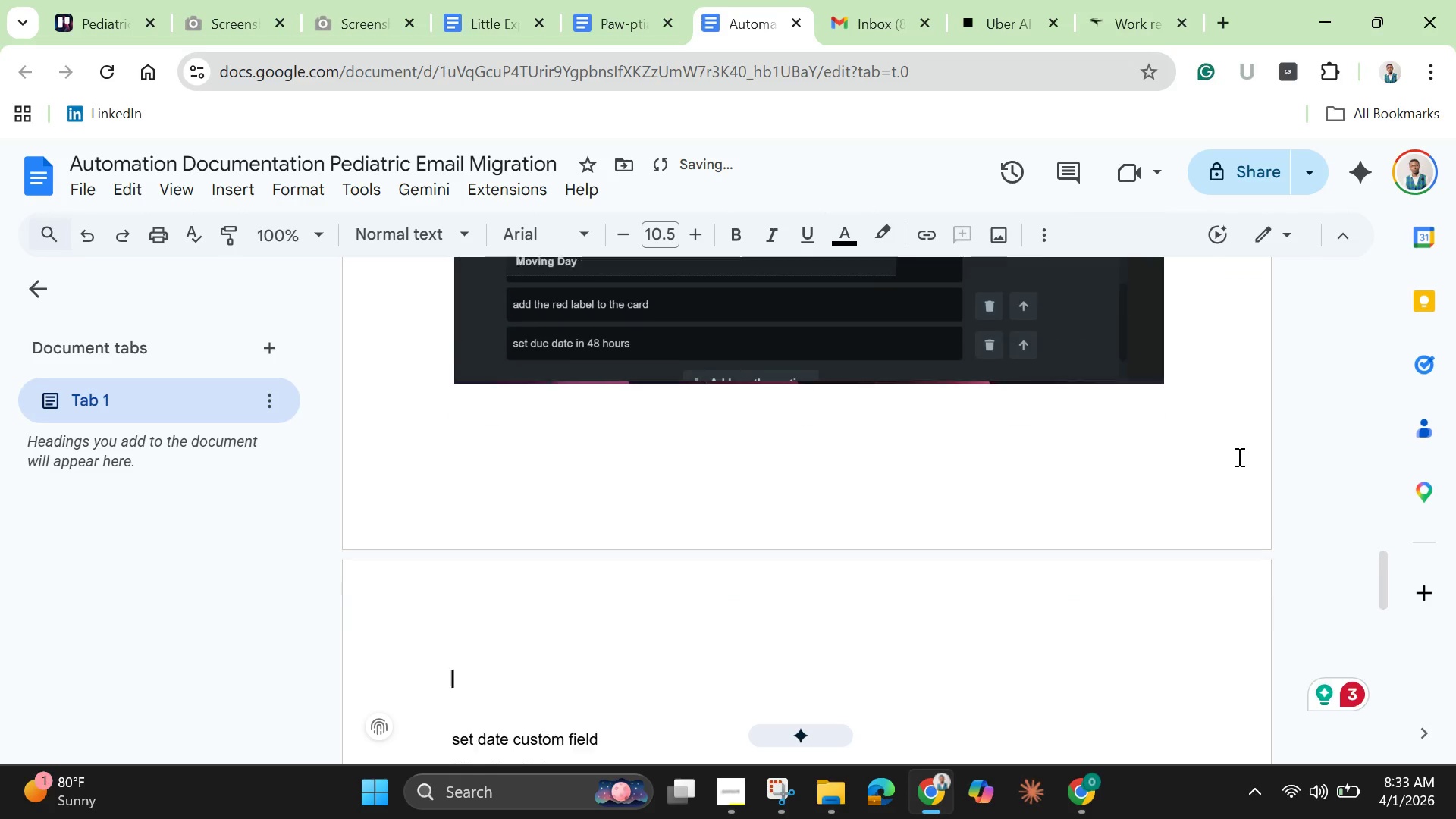 
key(Enter)
 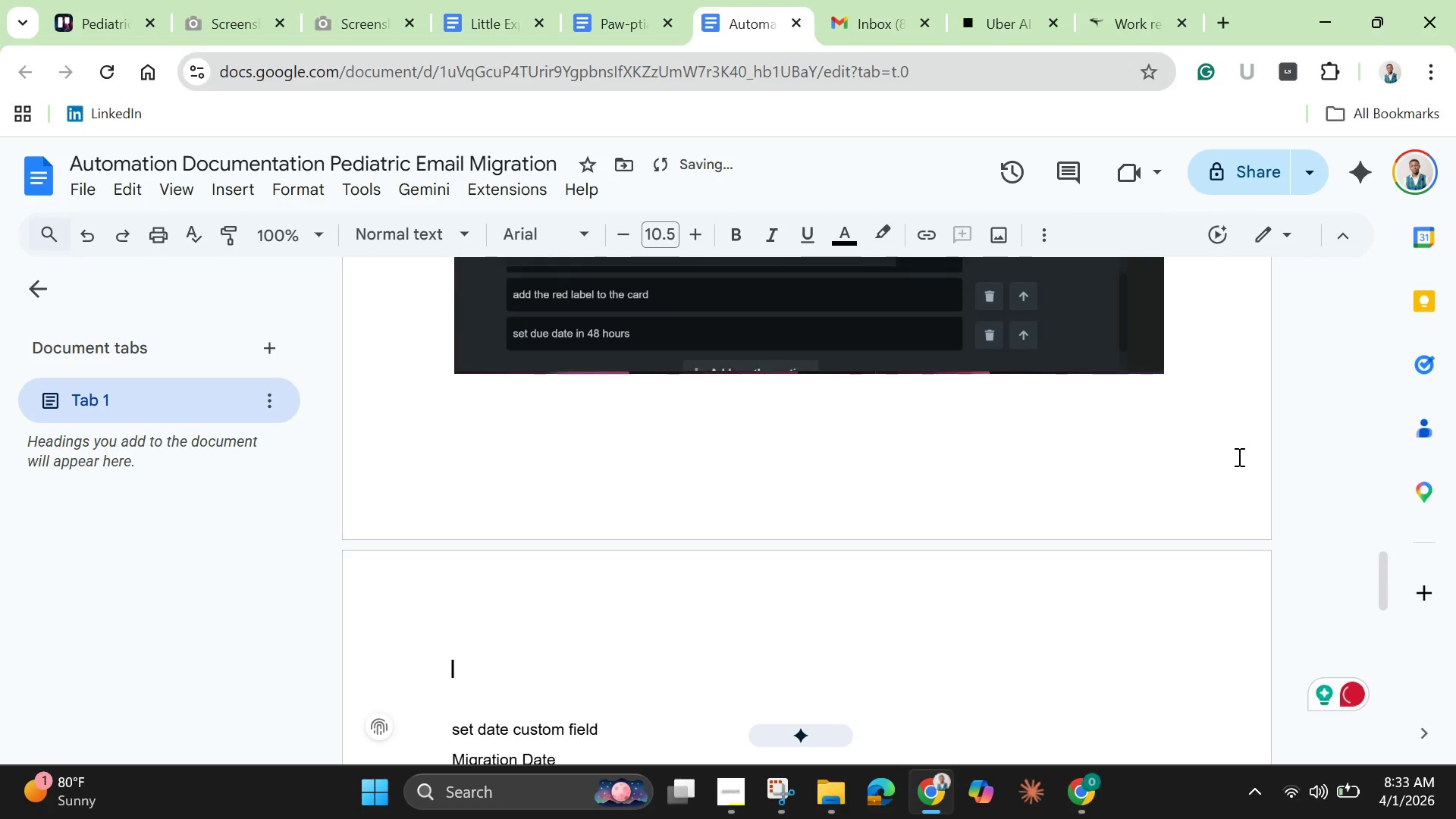 
key(Control+V)
 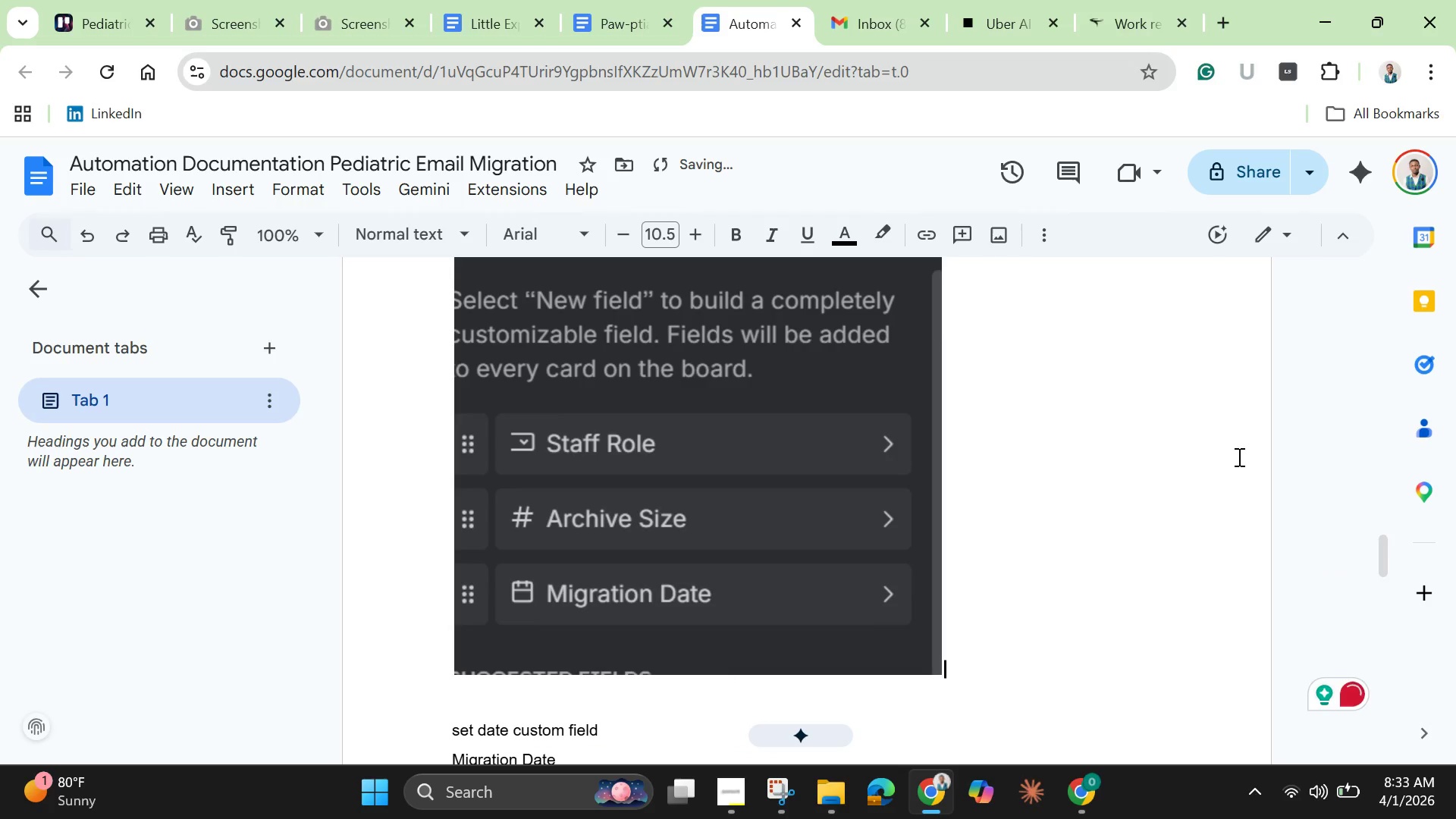 
key(Enter)
 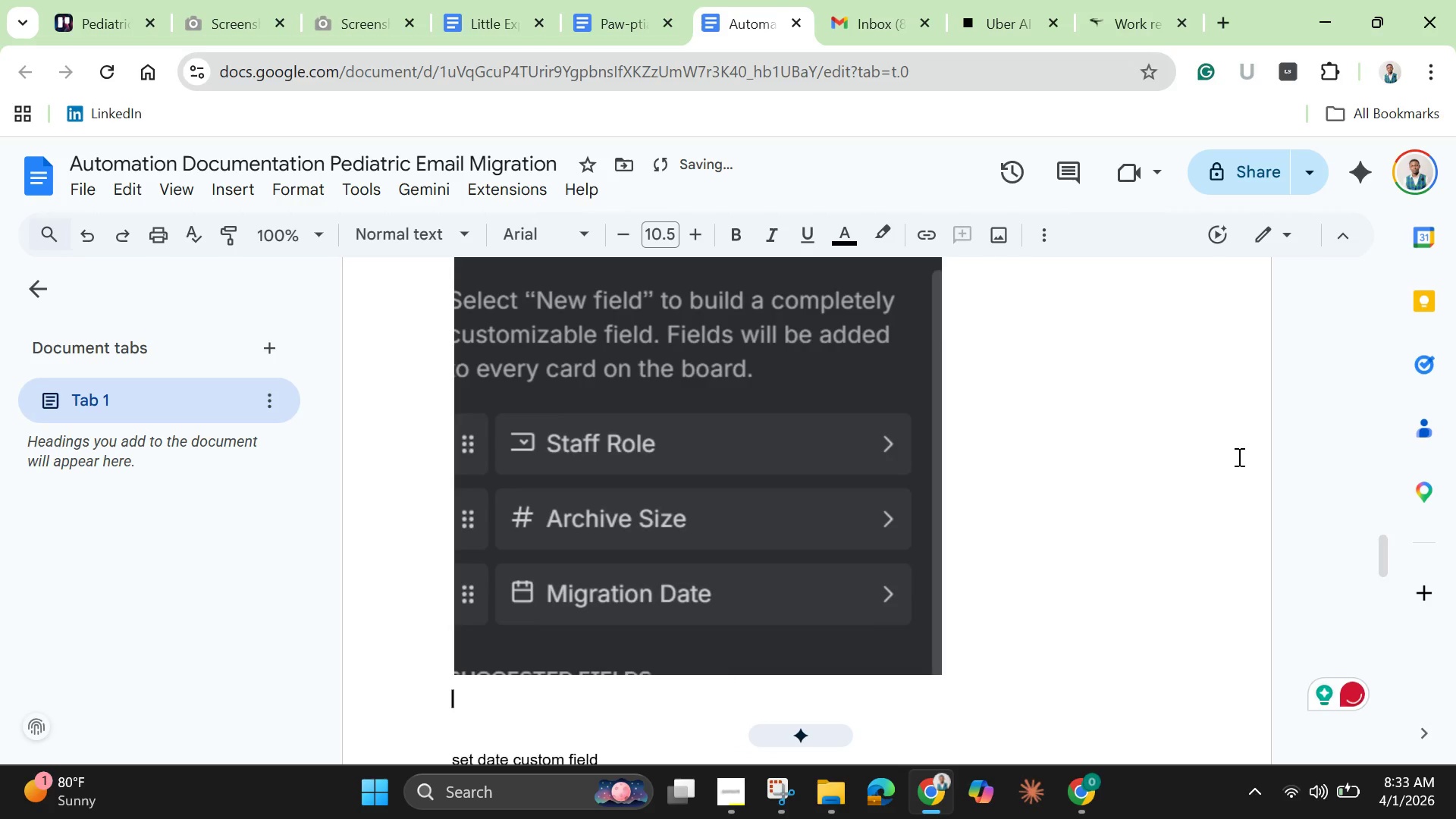 
key(Enter)
 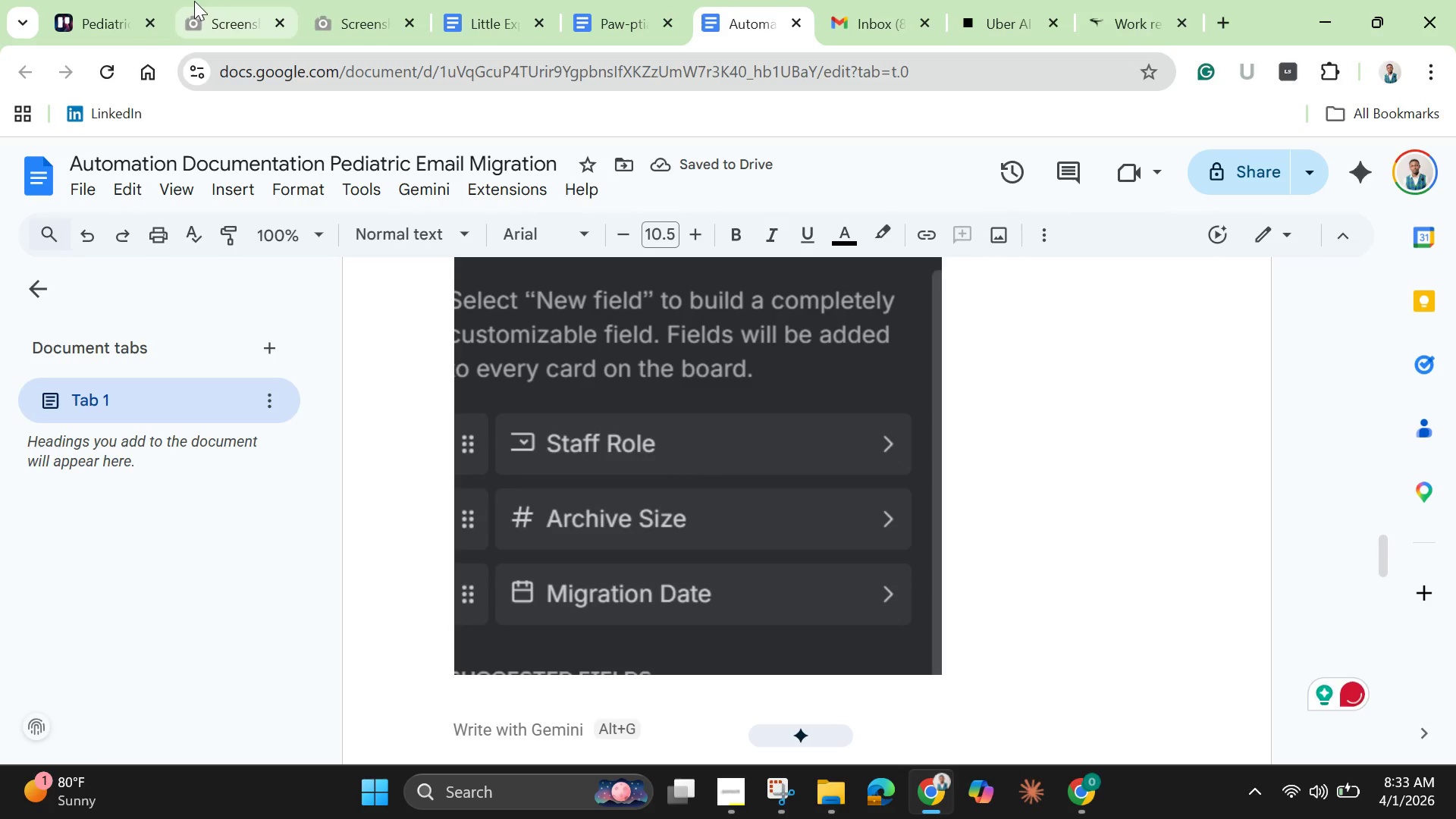 
left_click([108, 26])
 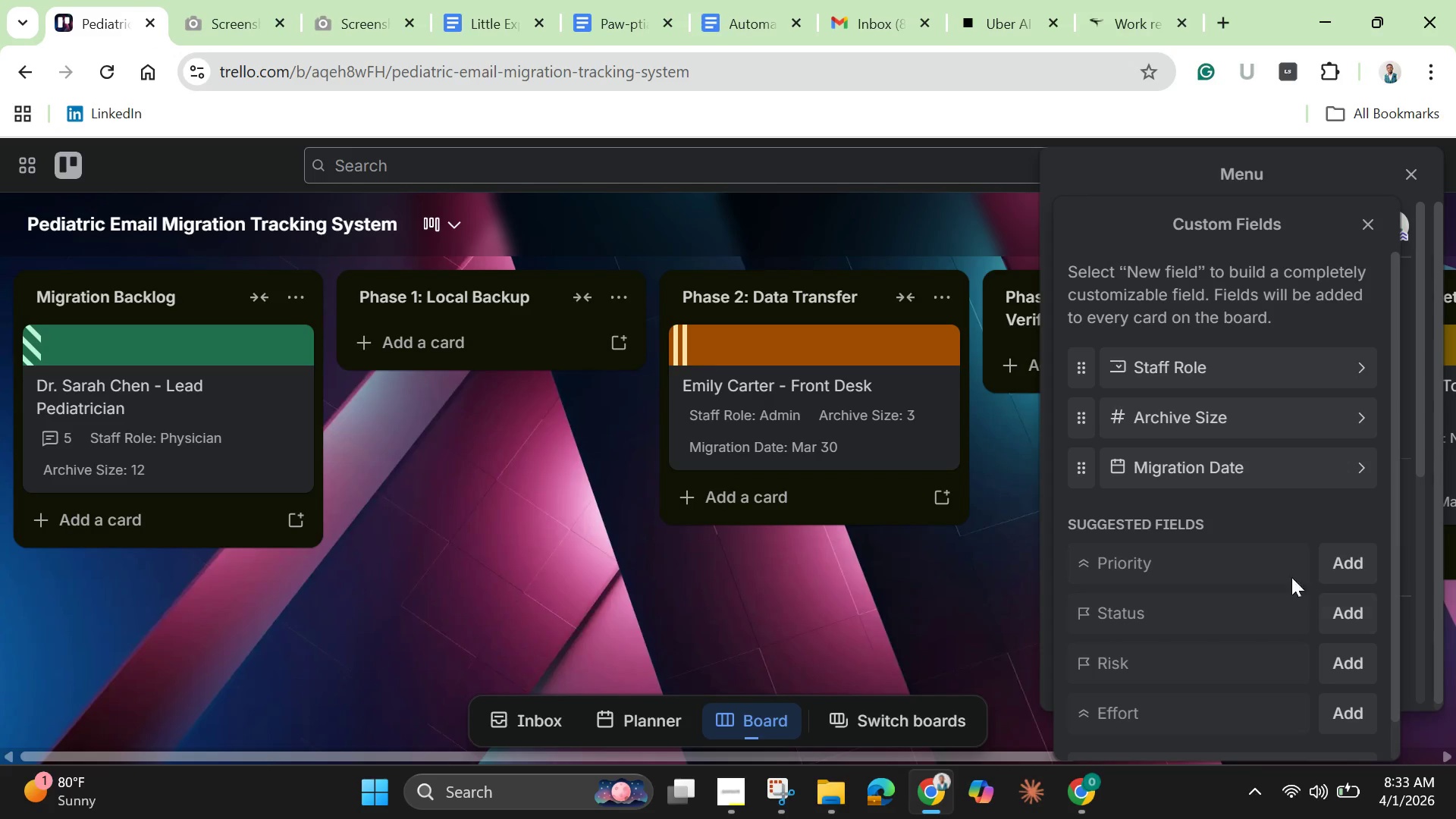 
scroll: coordinate [1255, 551], scroll_direction: down, amount: 6.0
 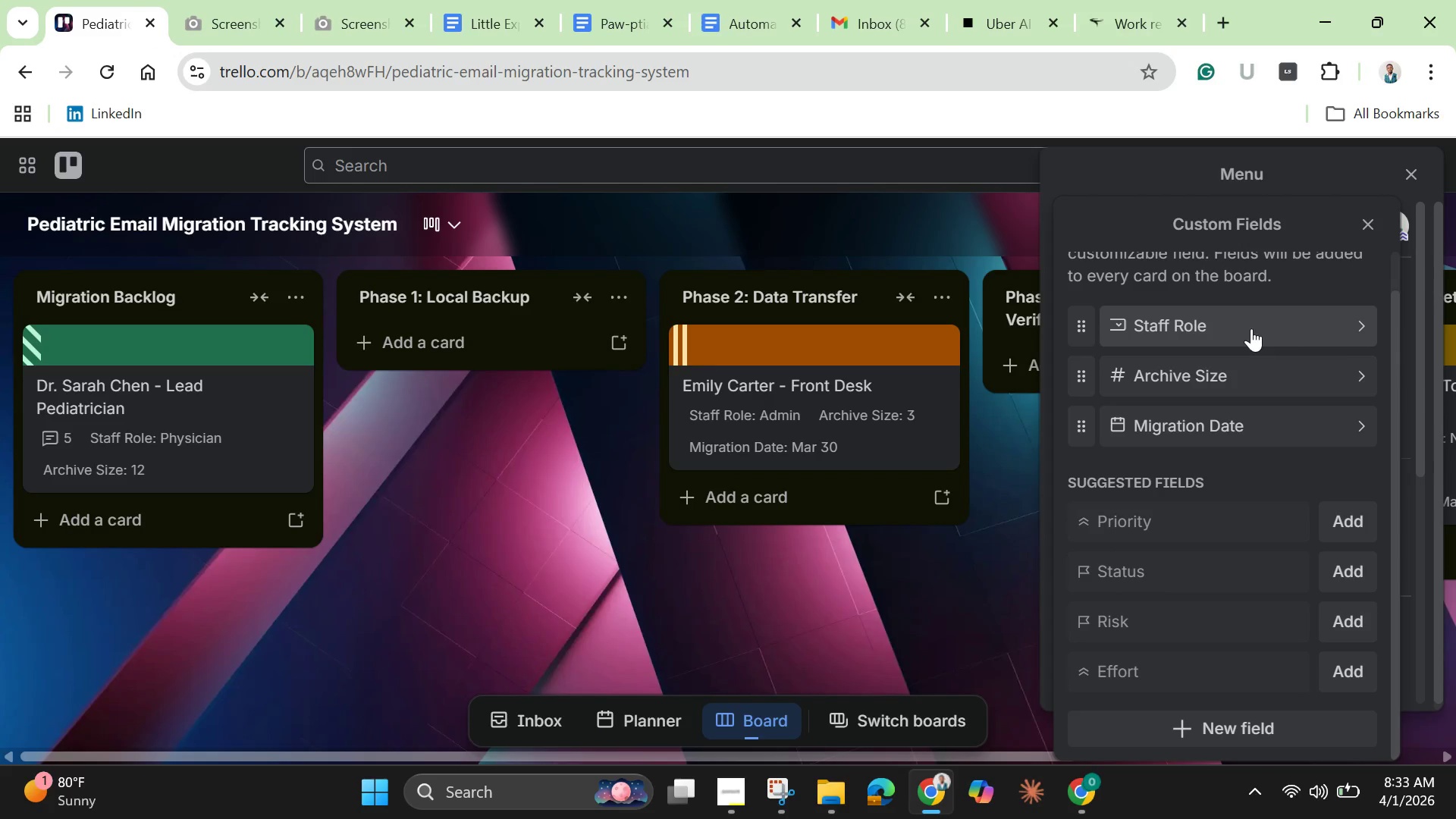 
mouse_move([1345, 347])
 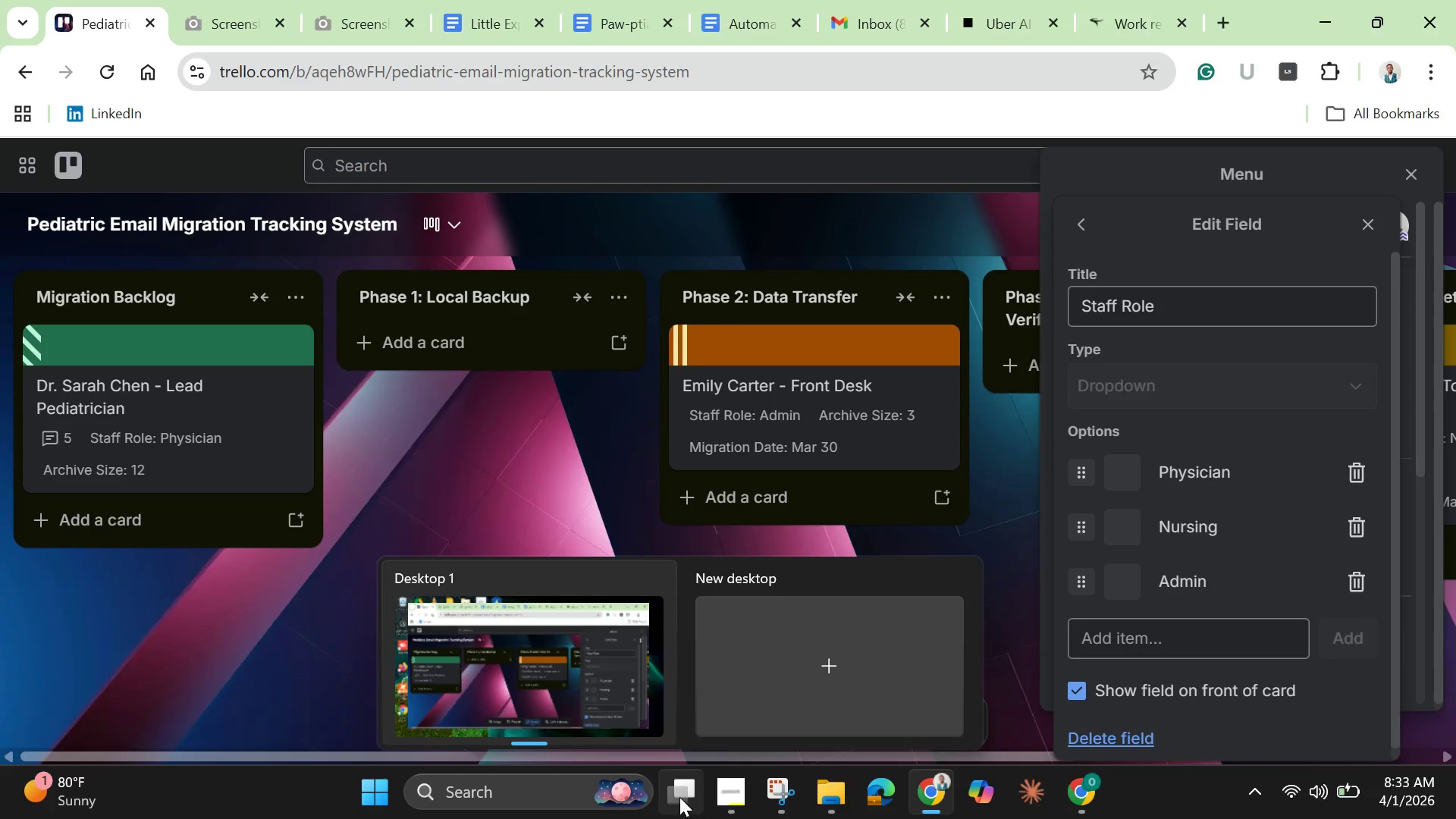 
wait(5.06)
 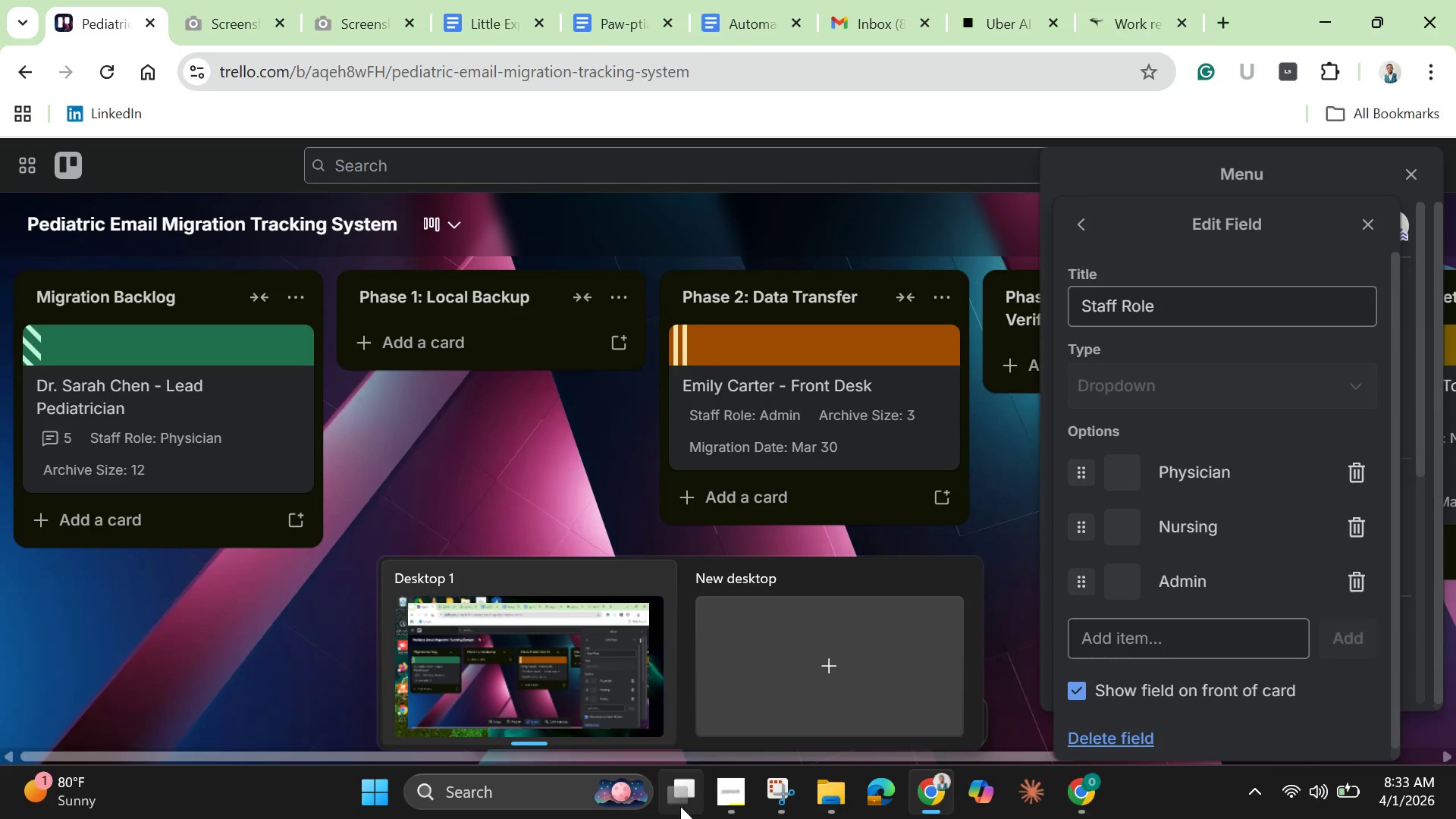 
mouse_move([742, 792])
 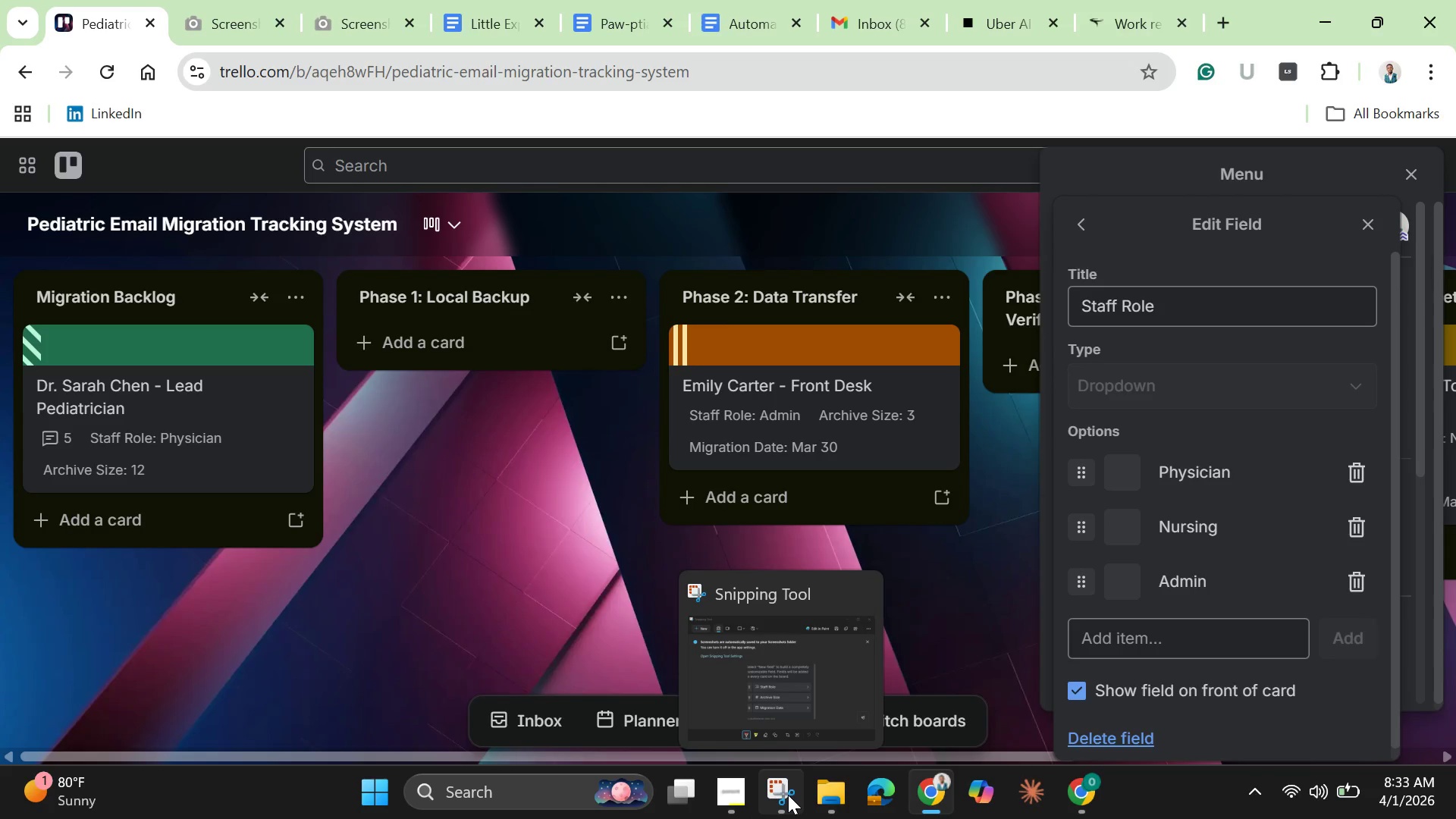 
left_click([788, 795])
 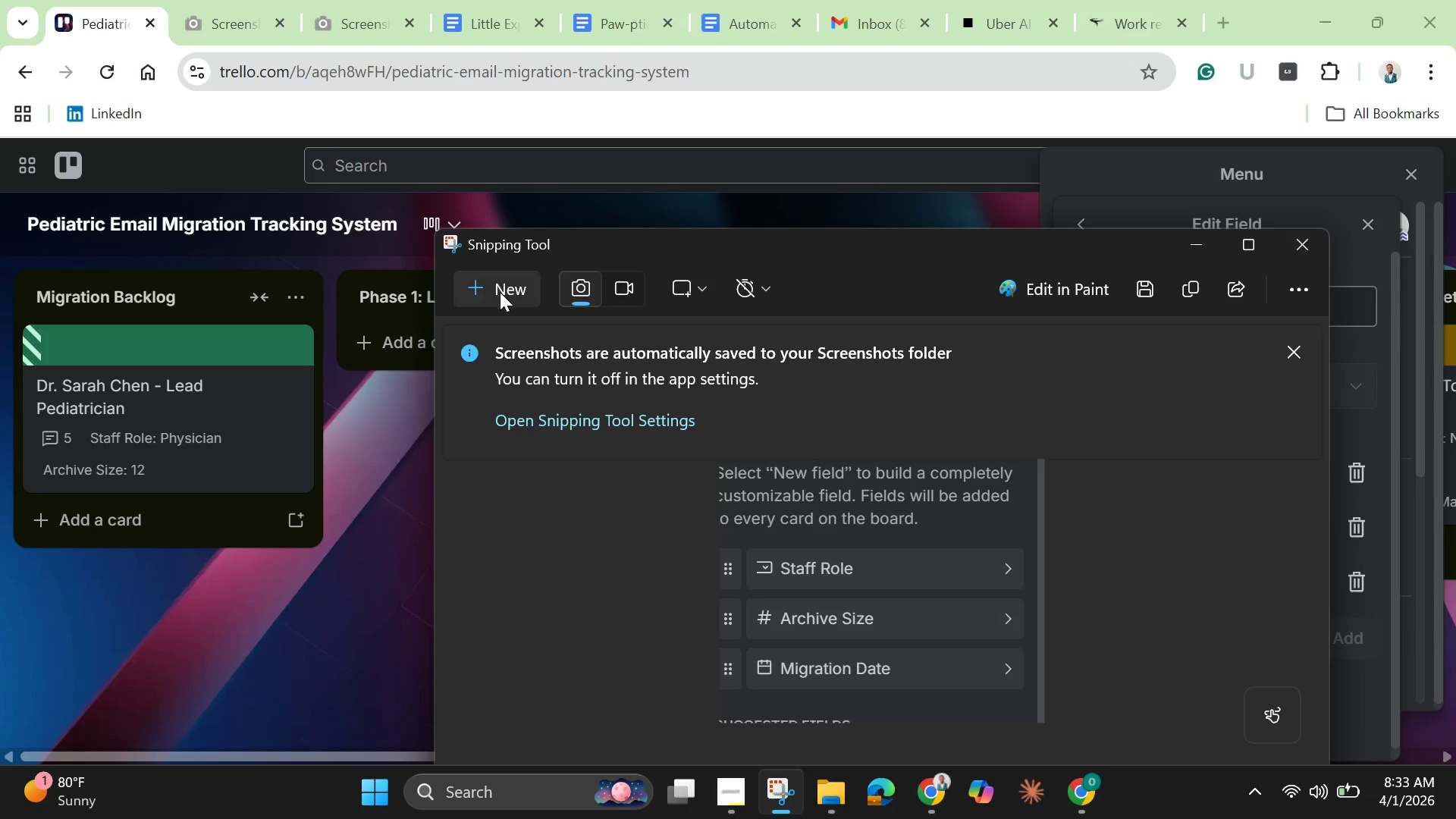 
left_click([501, 296])
 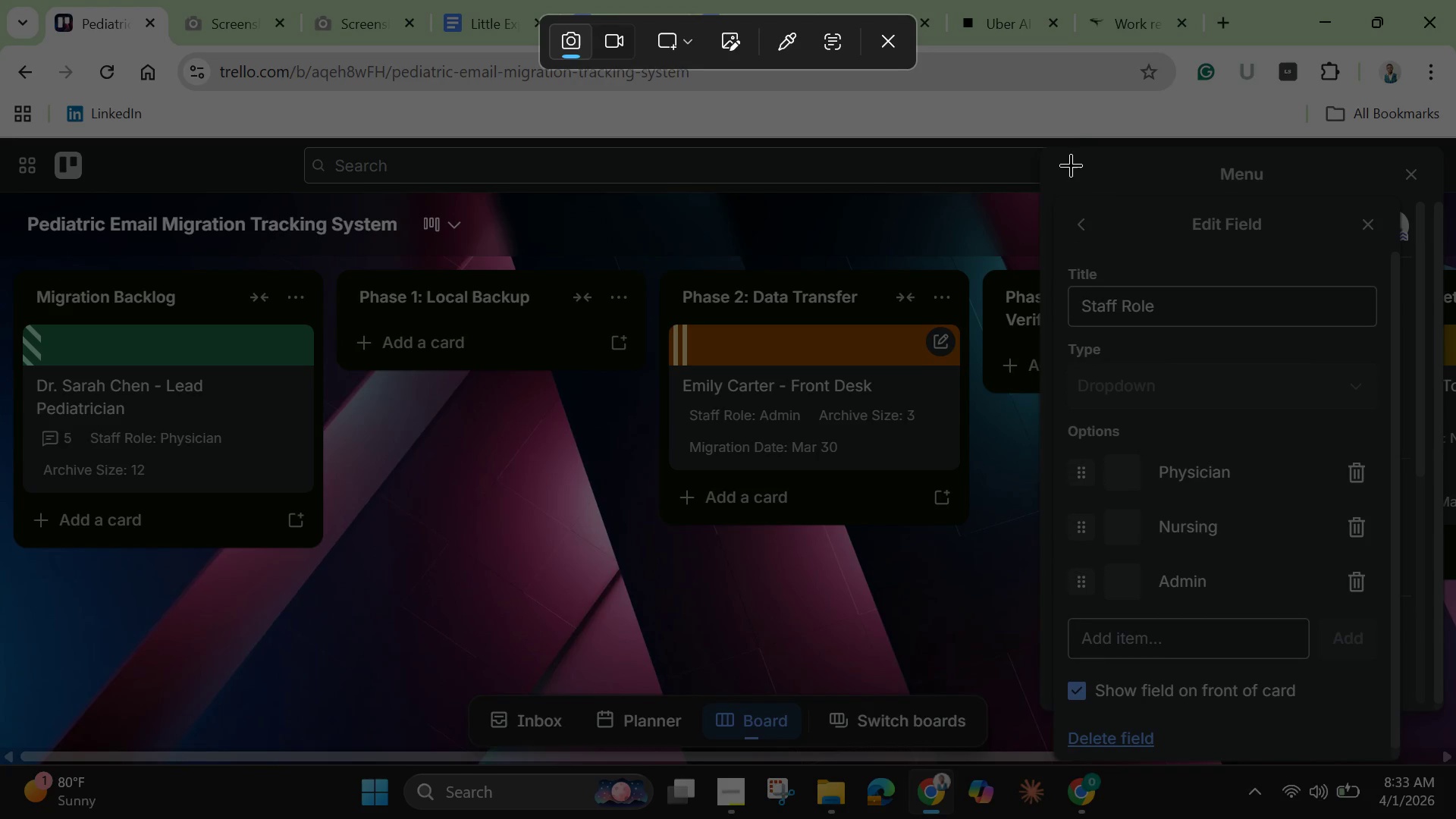 
left_click_drag(start_coordinate=[1071, 141], to_coordinate=[1405, 732])
 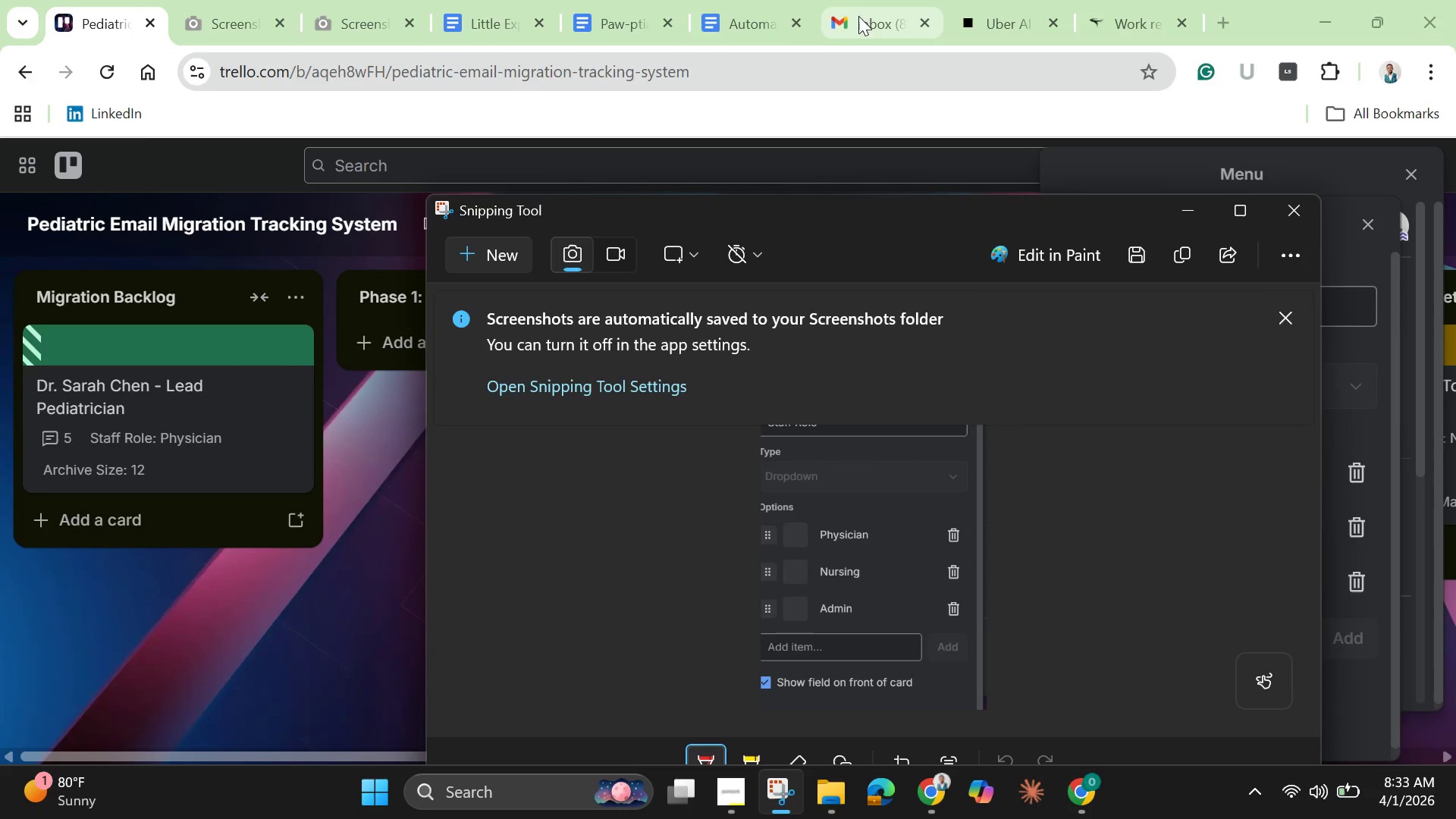 
left_click([746, 21])
 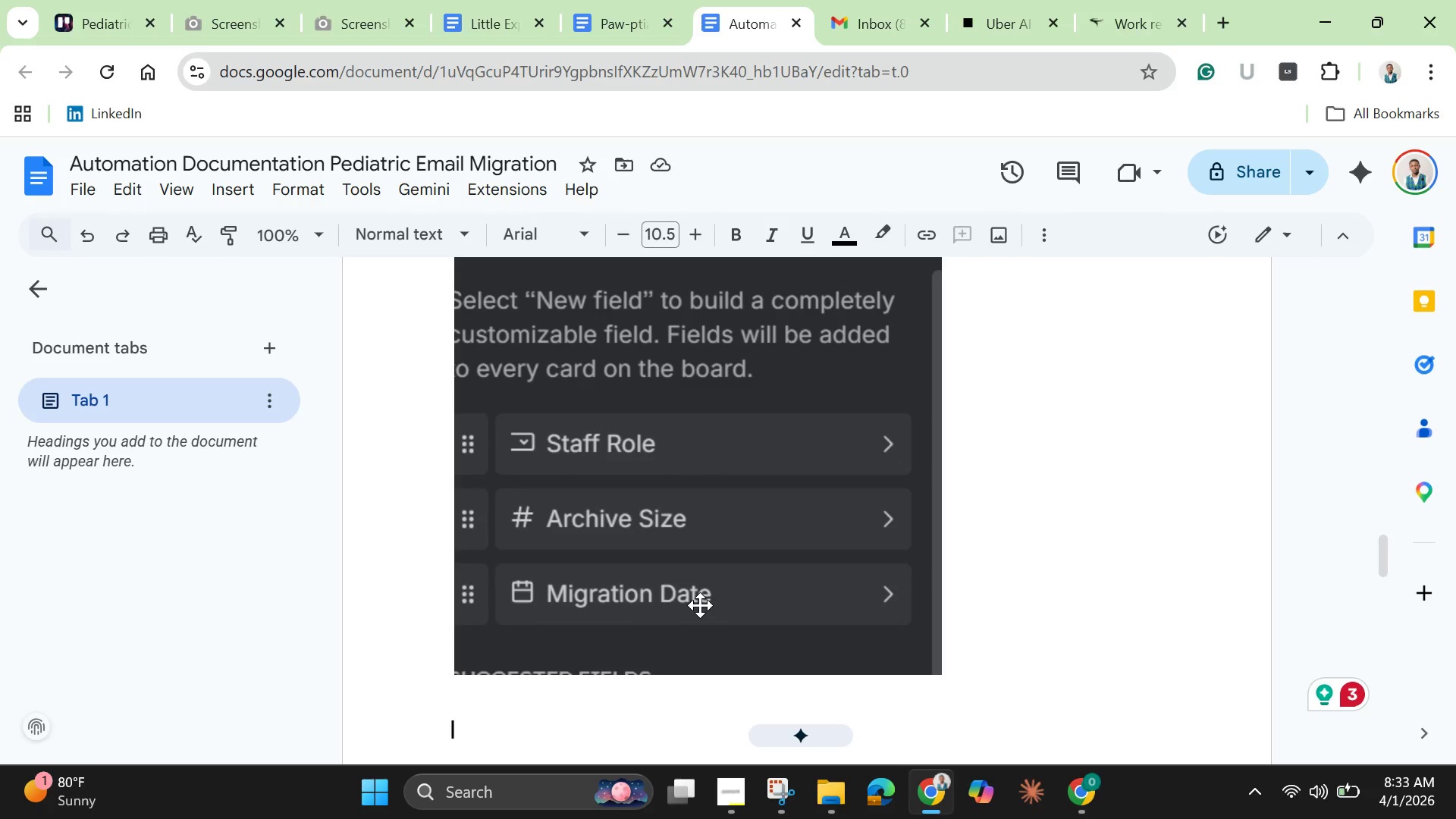 
key(Control+V)
 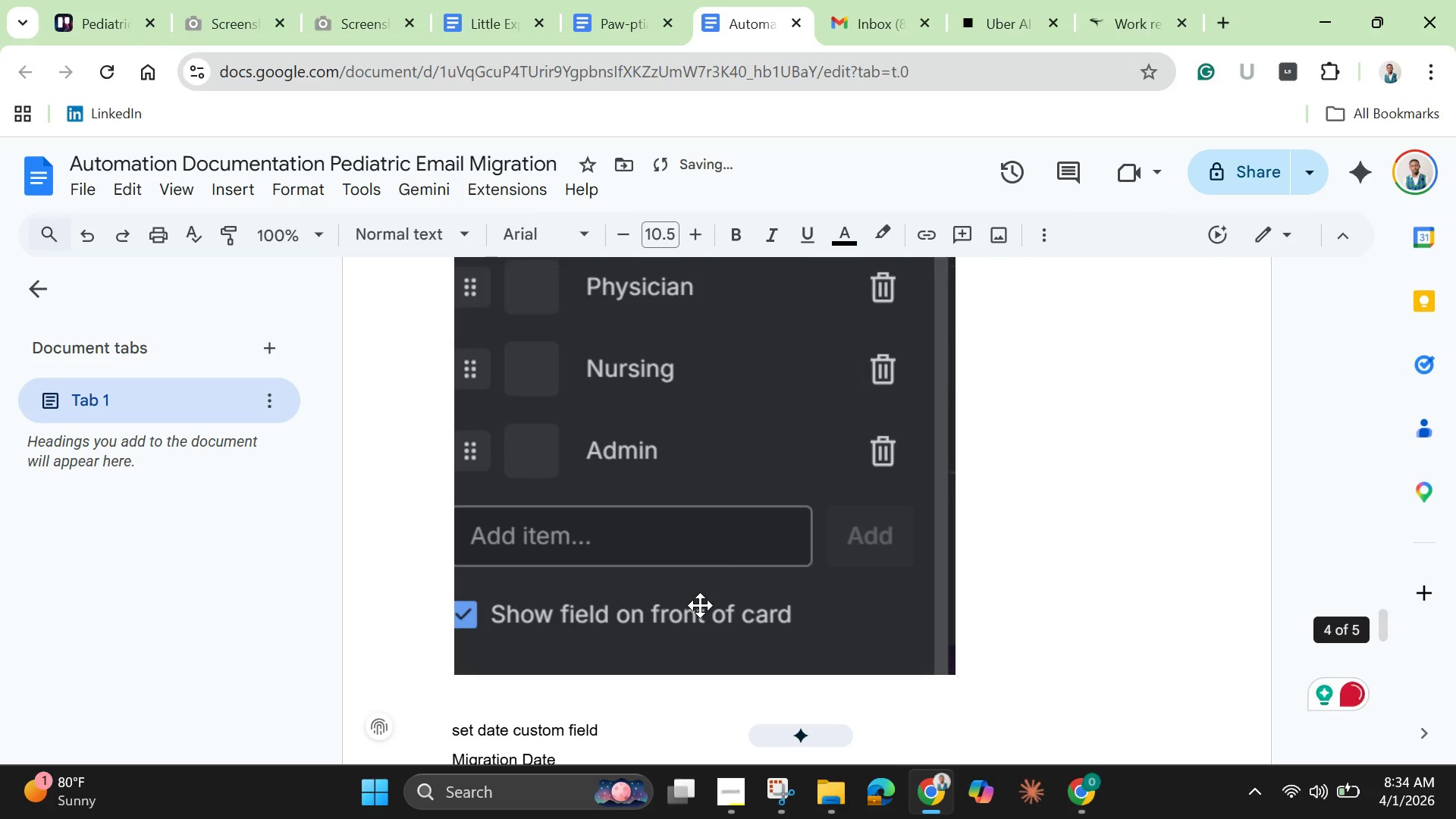 
key(Enter)
 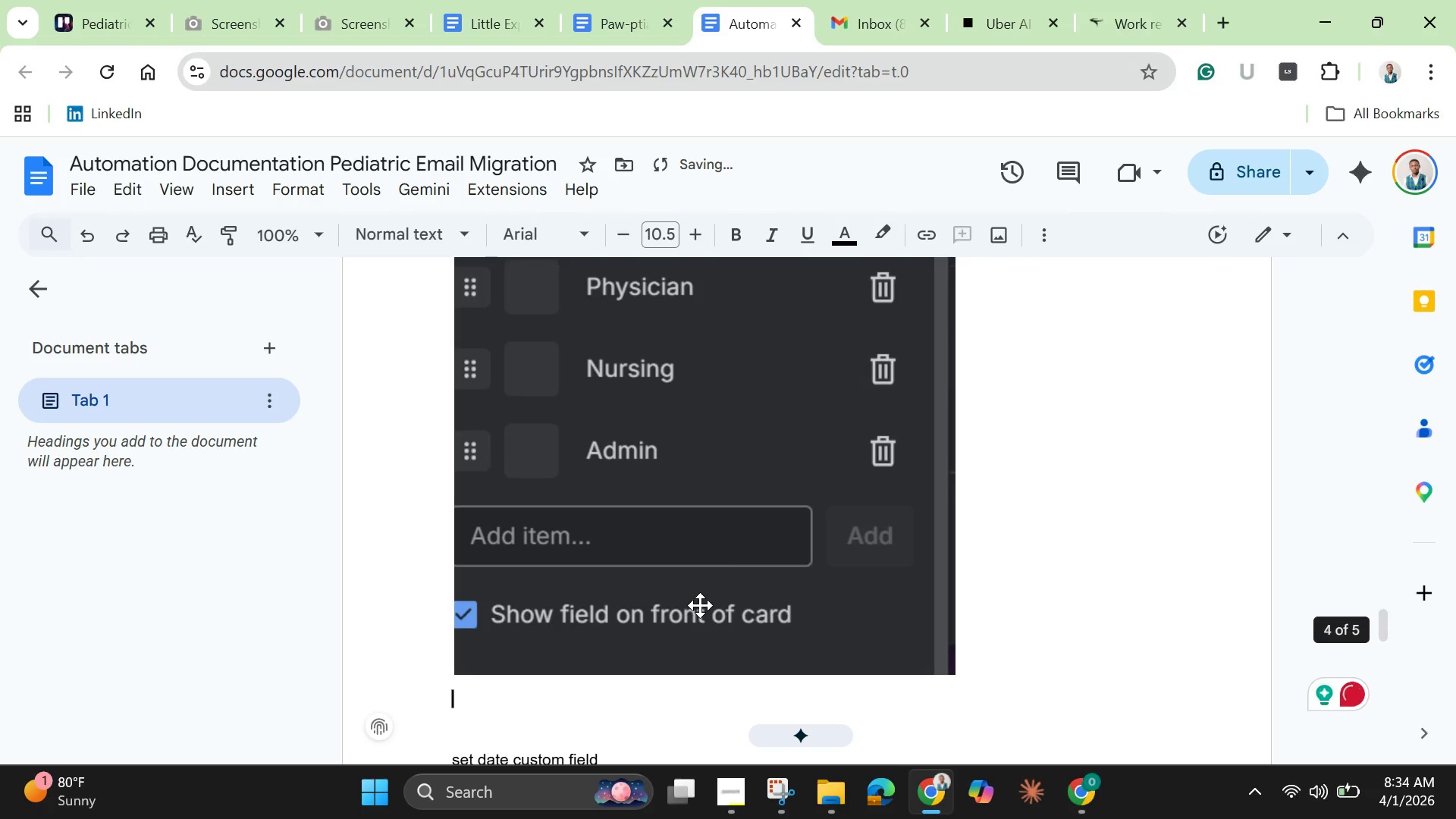 
key(Enter)
 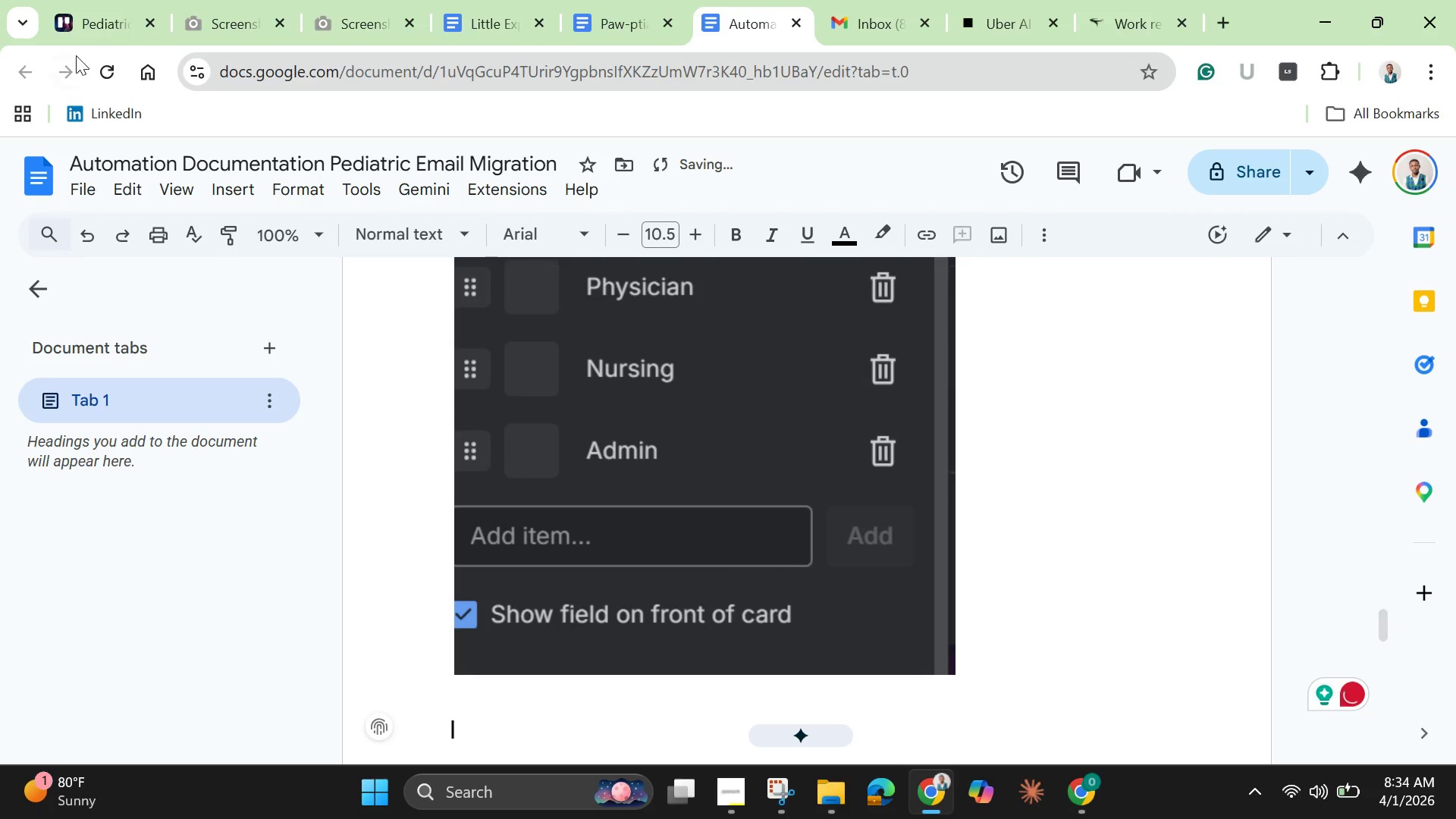 
left_click([83, 24])
 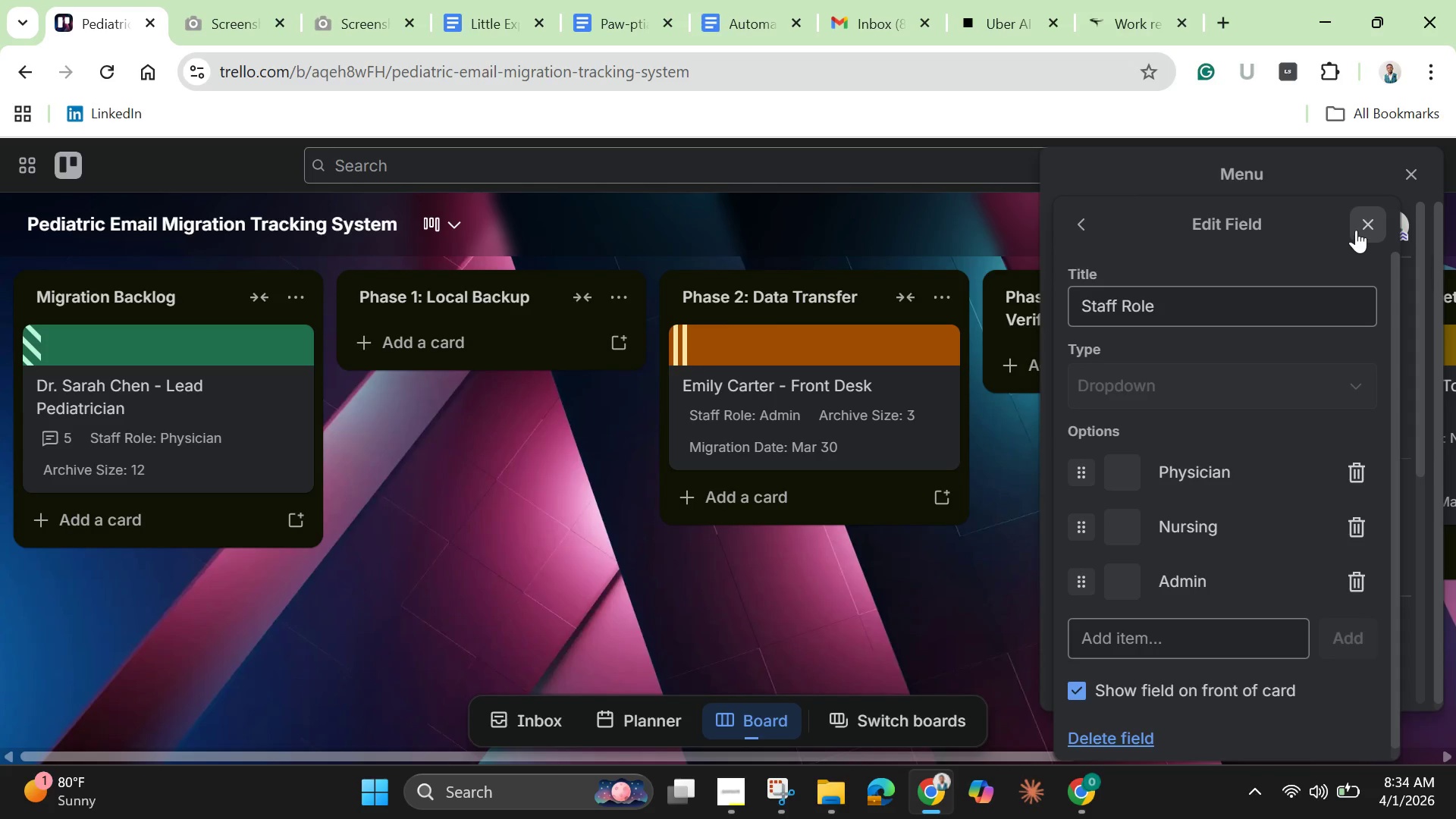 
left_click([1361, 225])
 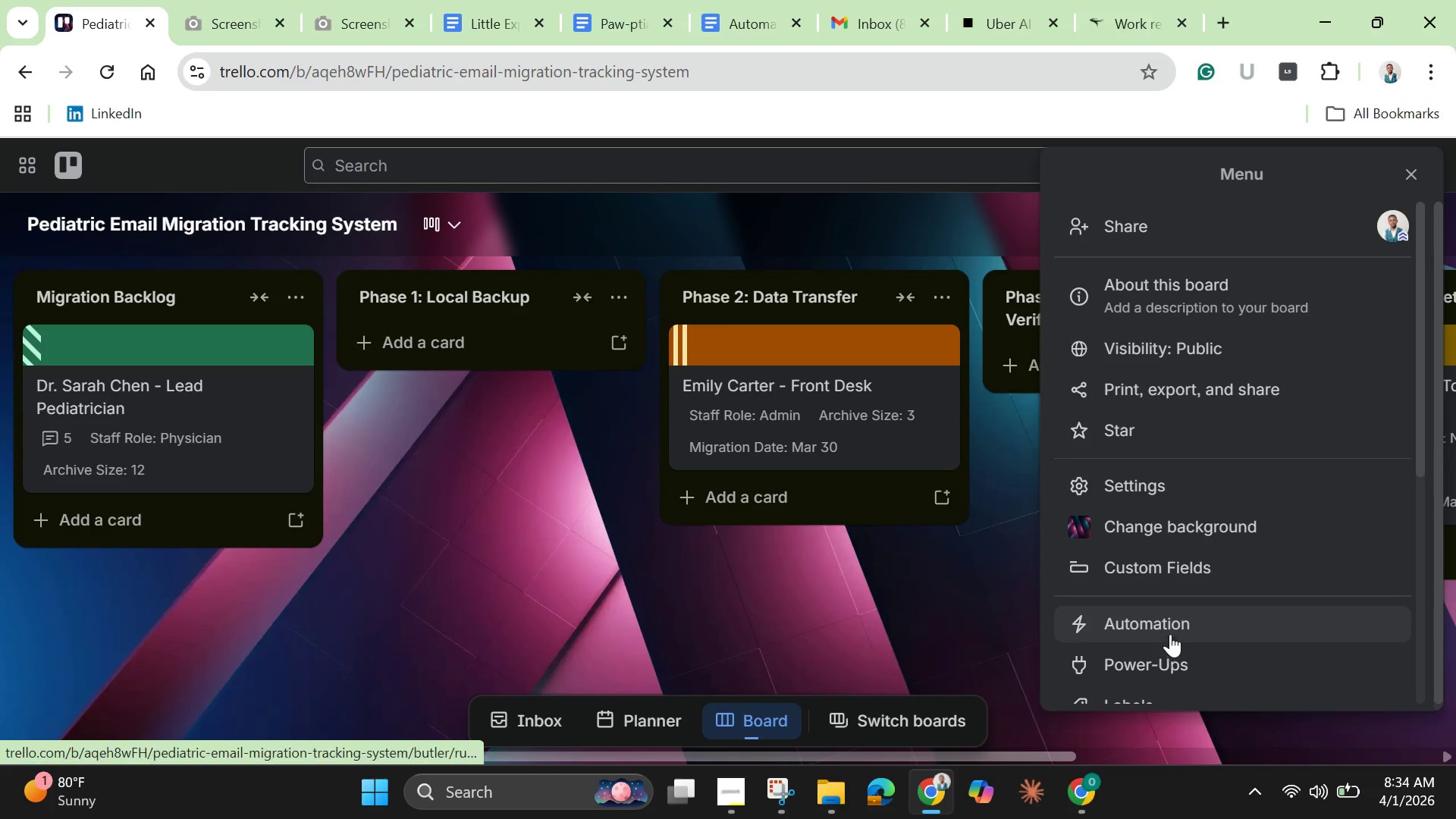 
left_click([1195, 568])
 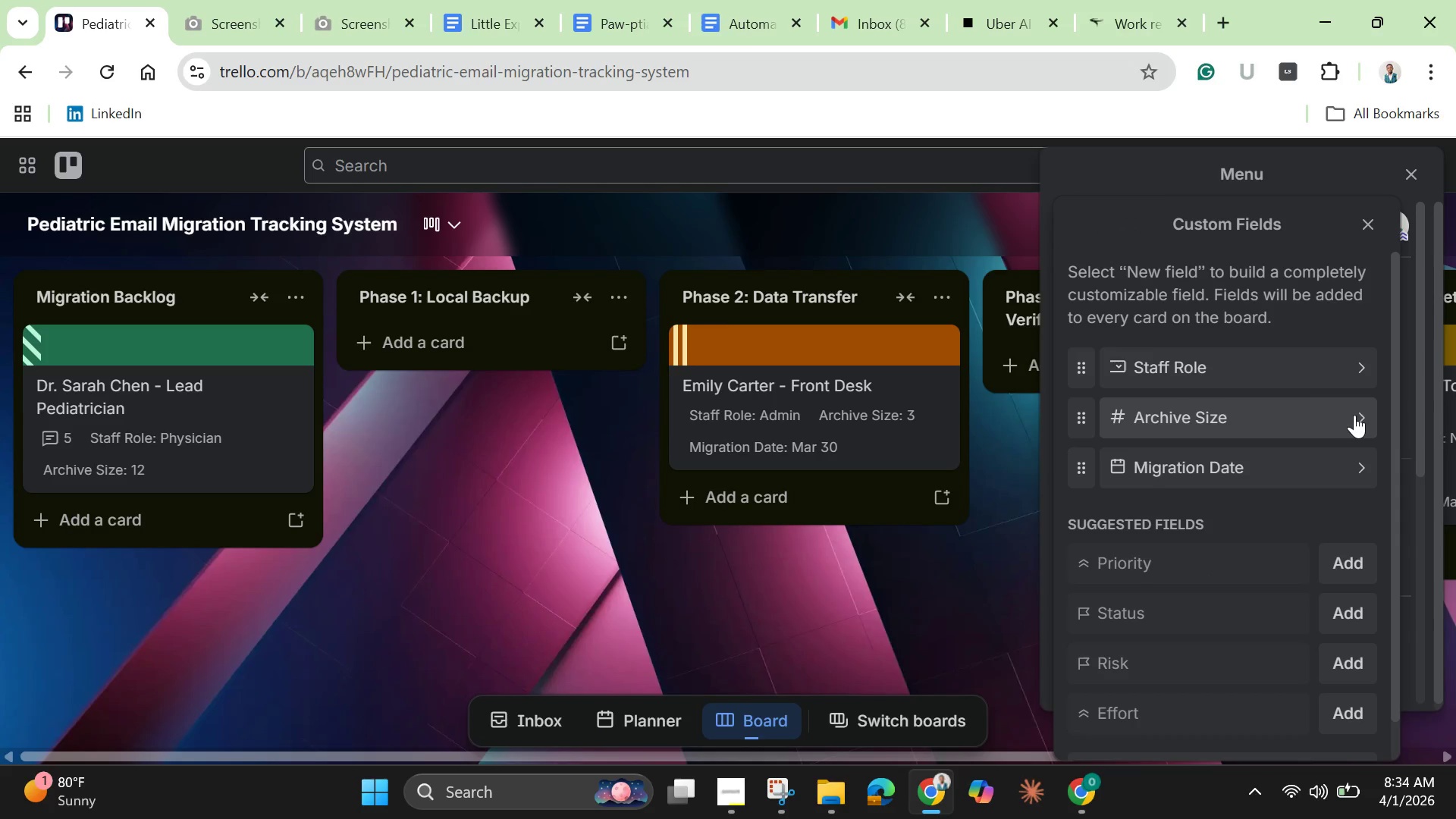 
left_click([1363, 415])
 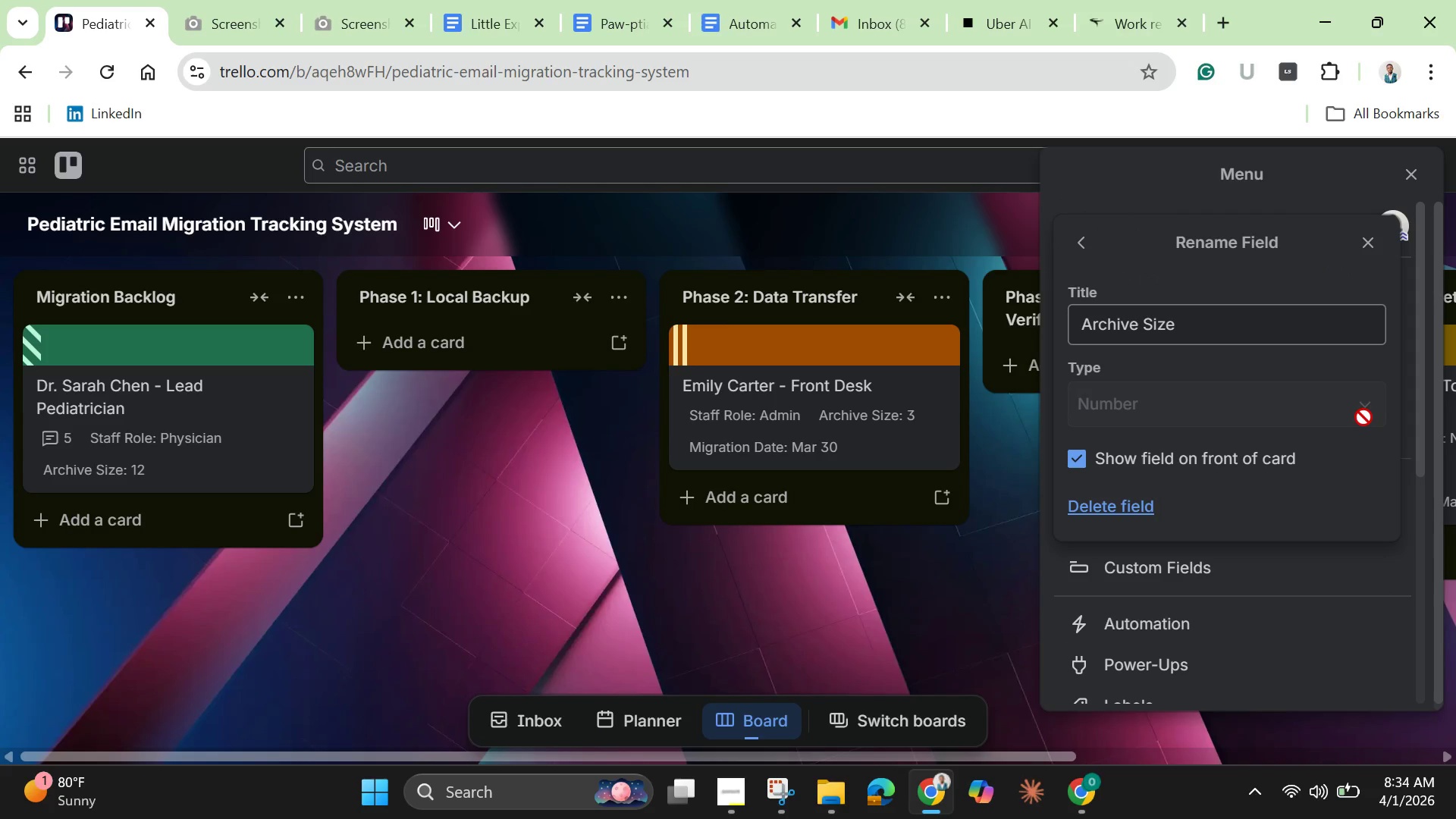 
scroll: coordinate [1363, 417], scroll_direction: down, amount: 1.0
 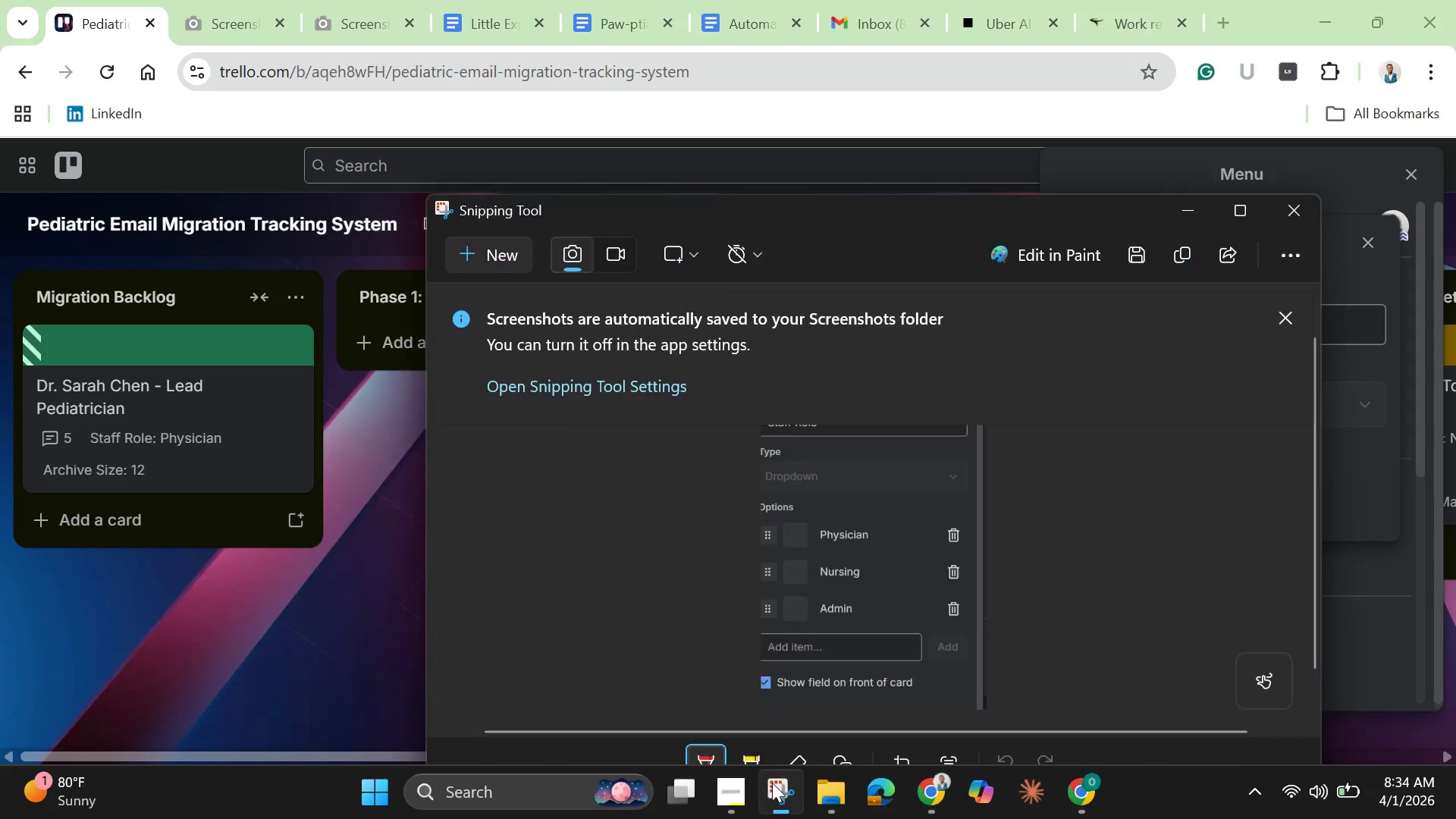 
left_click([492, 244])
 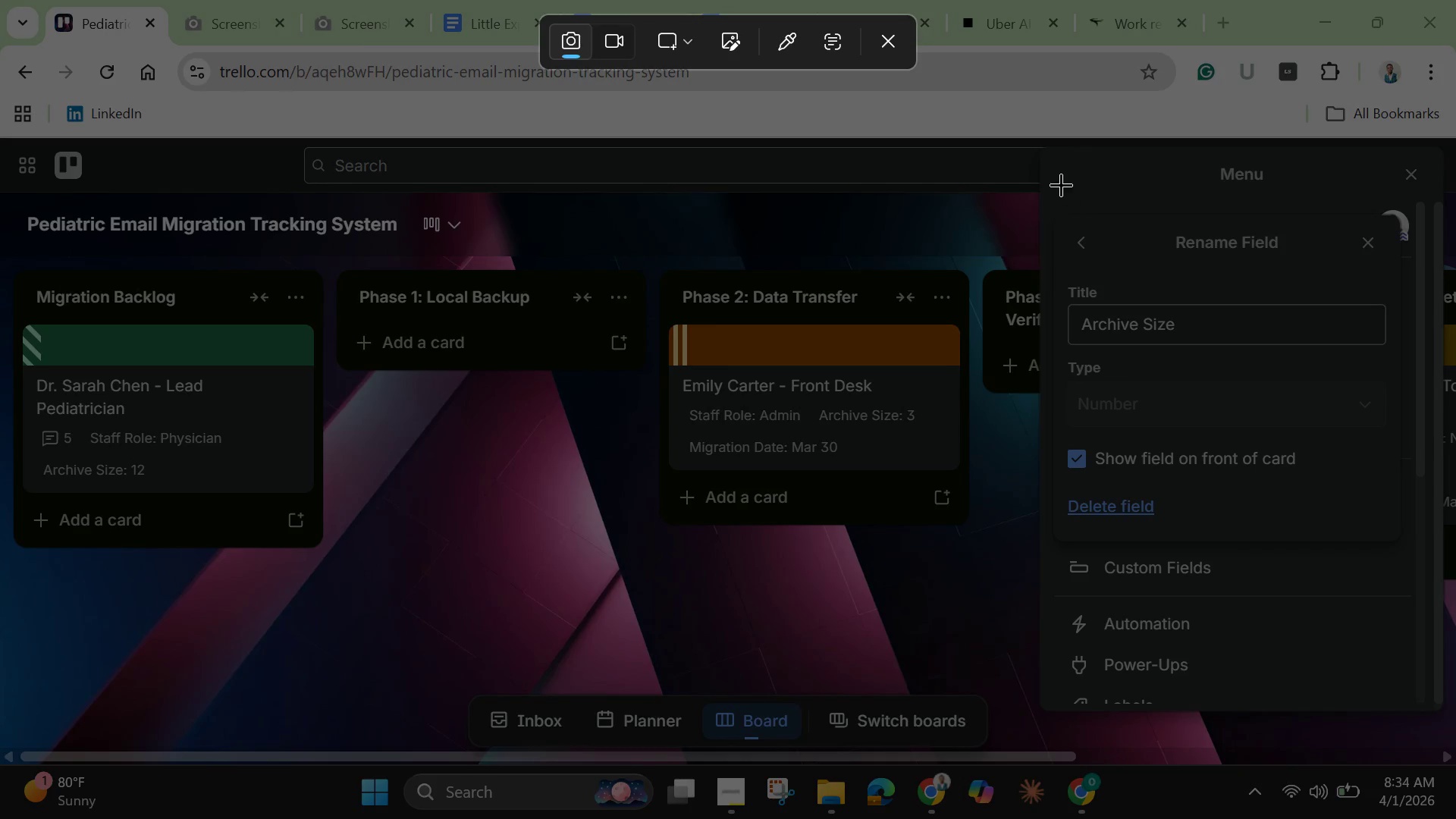 
left_click_drag(start_coordinate=[1059, 180], to_coordinate=[1414, 676])
 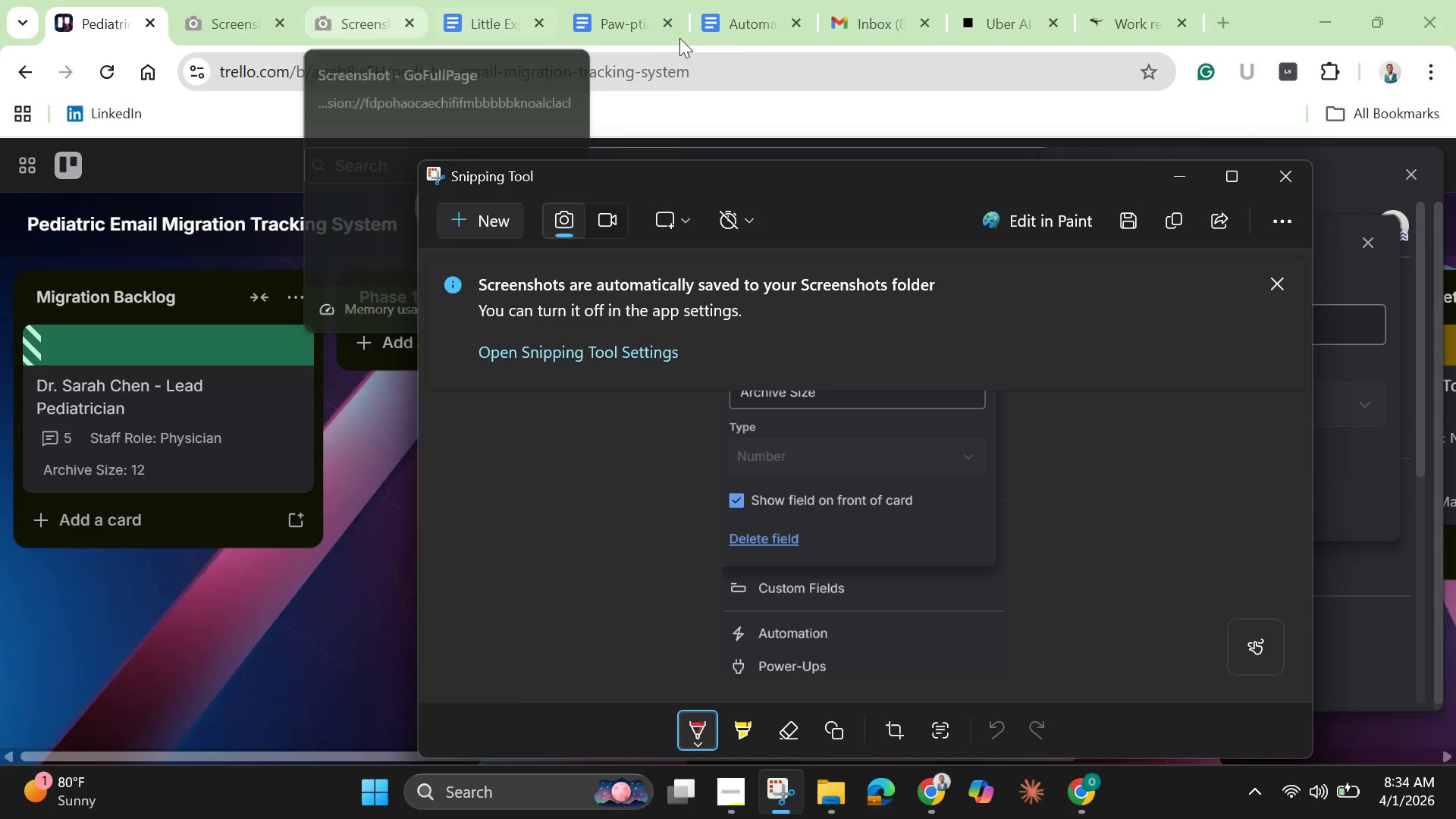 
left_click([738, 20])
 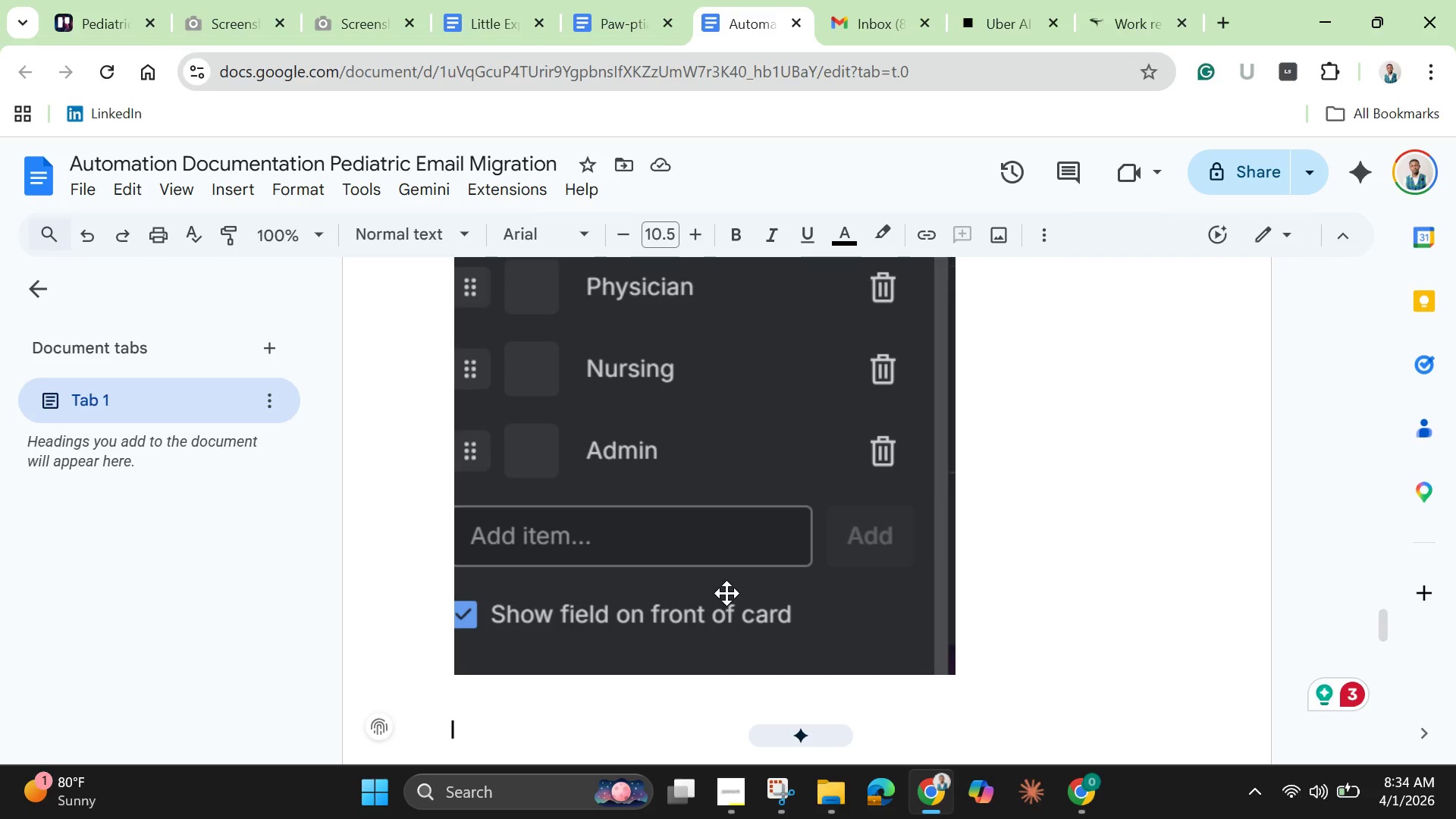 
key(Control+V)
 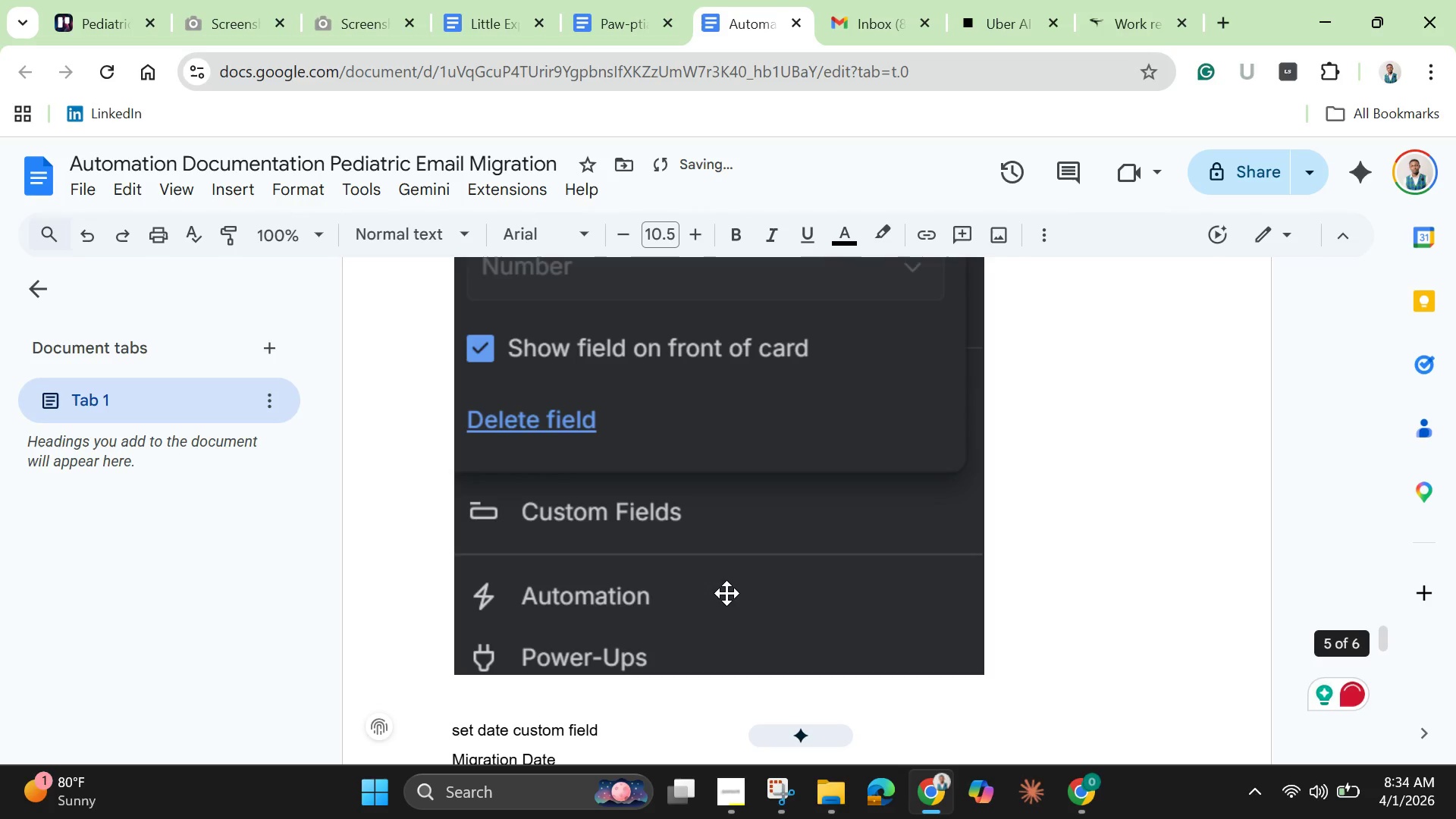 
key(Enter)
 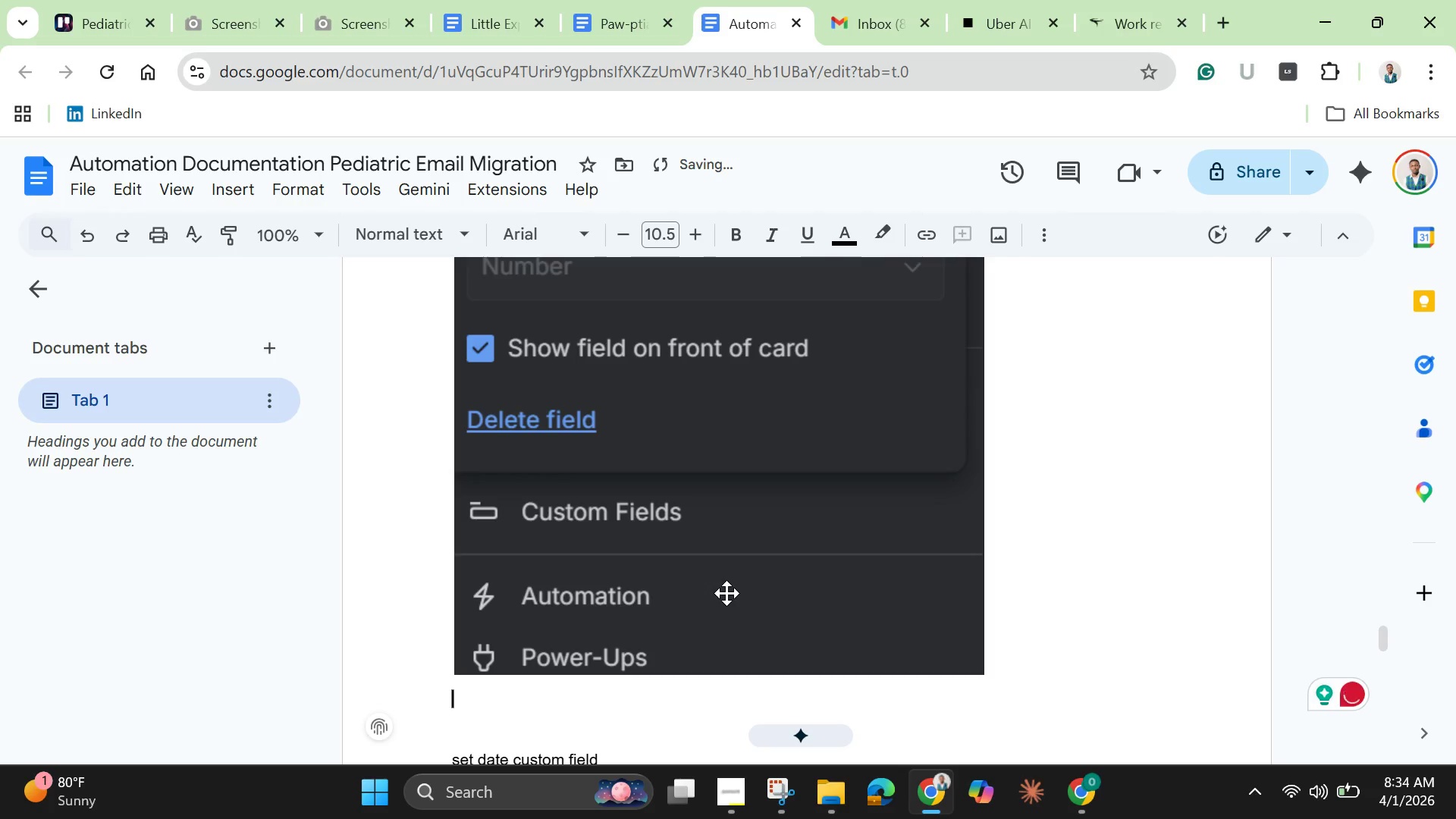 
key(Enter)
 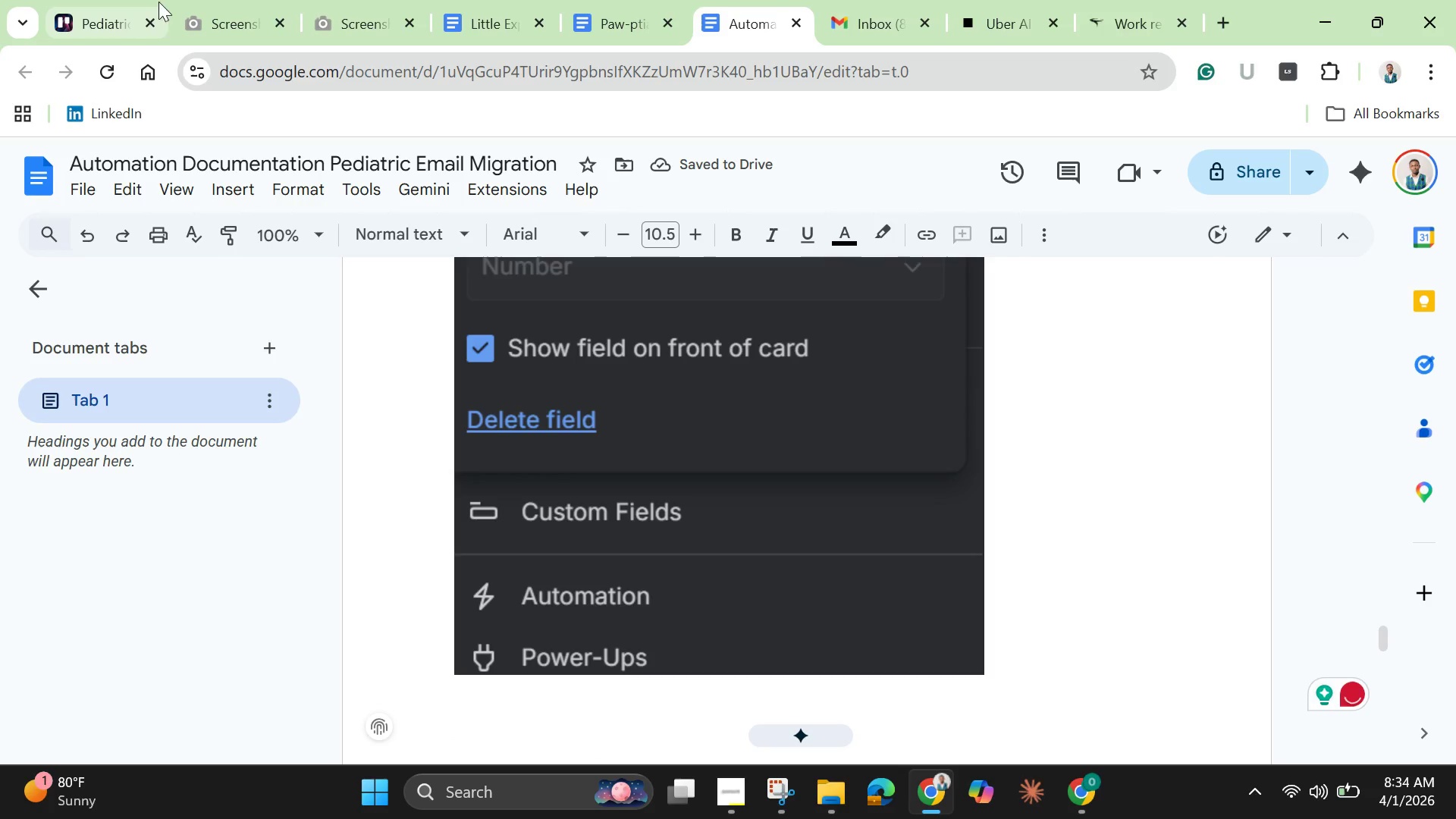 
left_click([89, 24])
 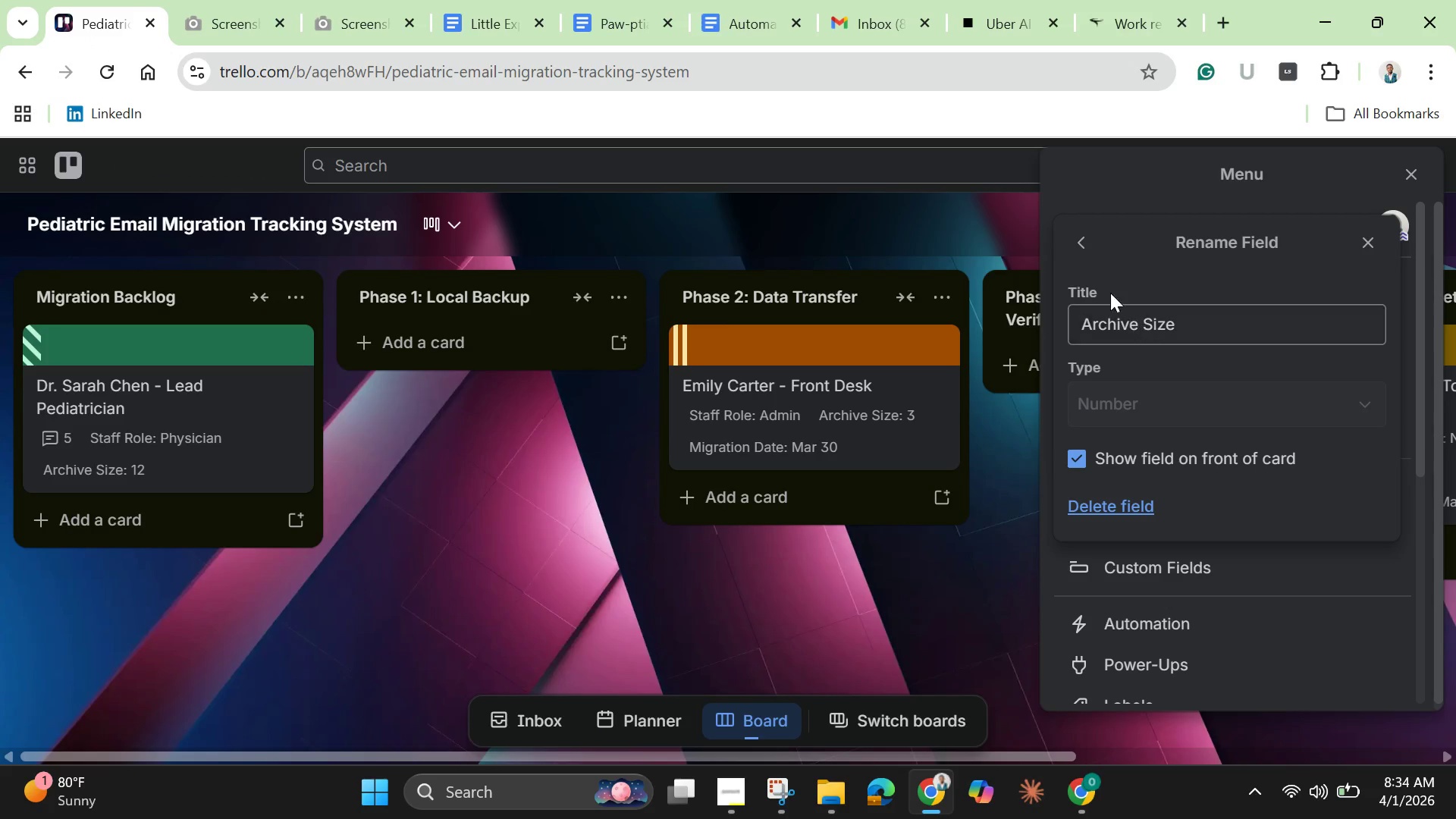 
left_click([1081, 240])
 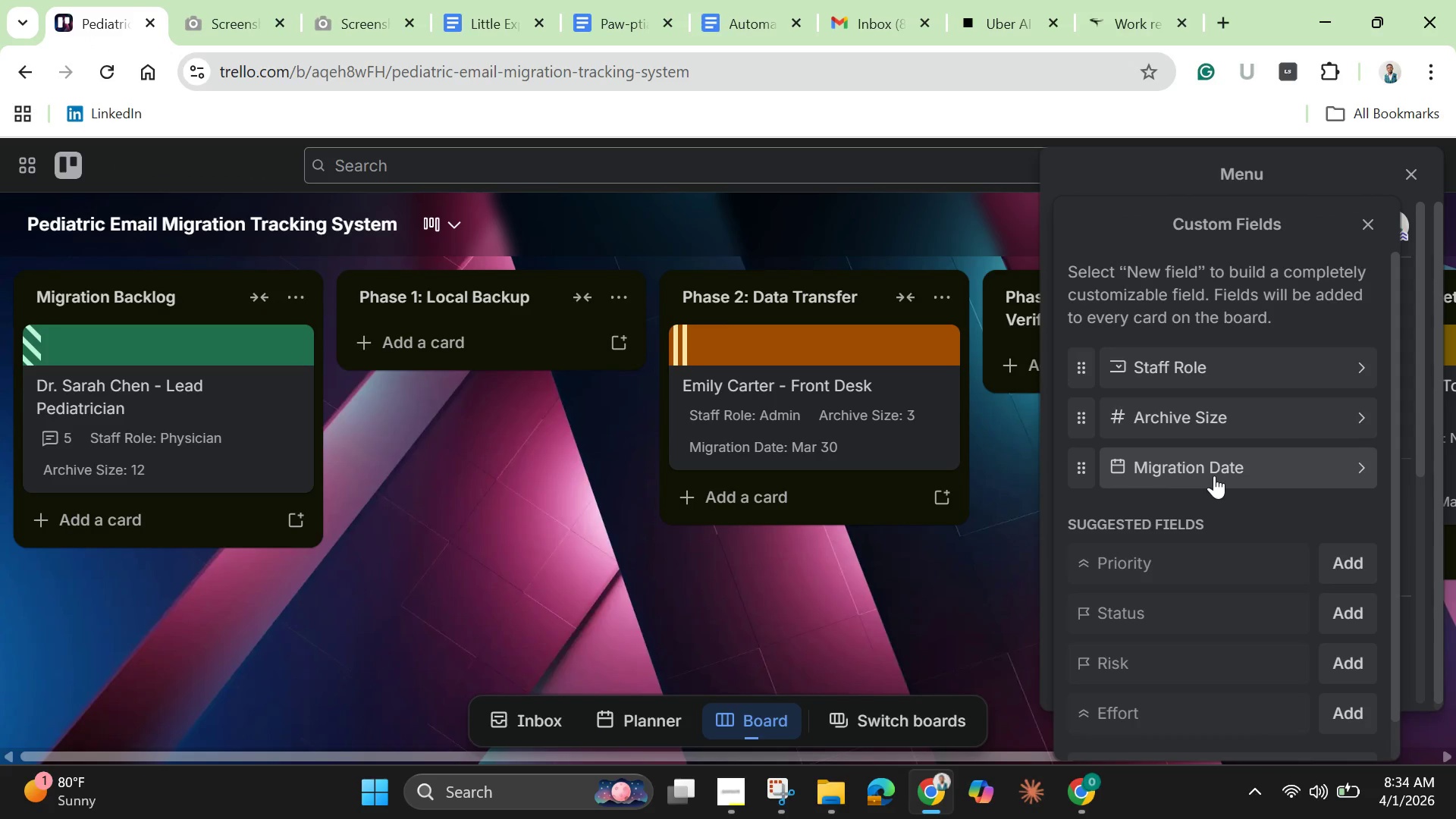 
left_click([1215, 464])
 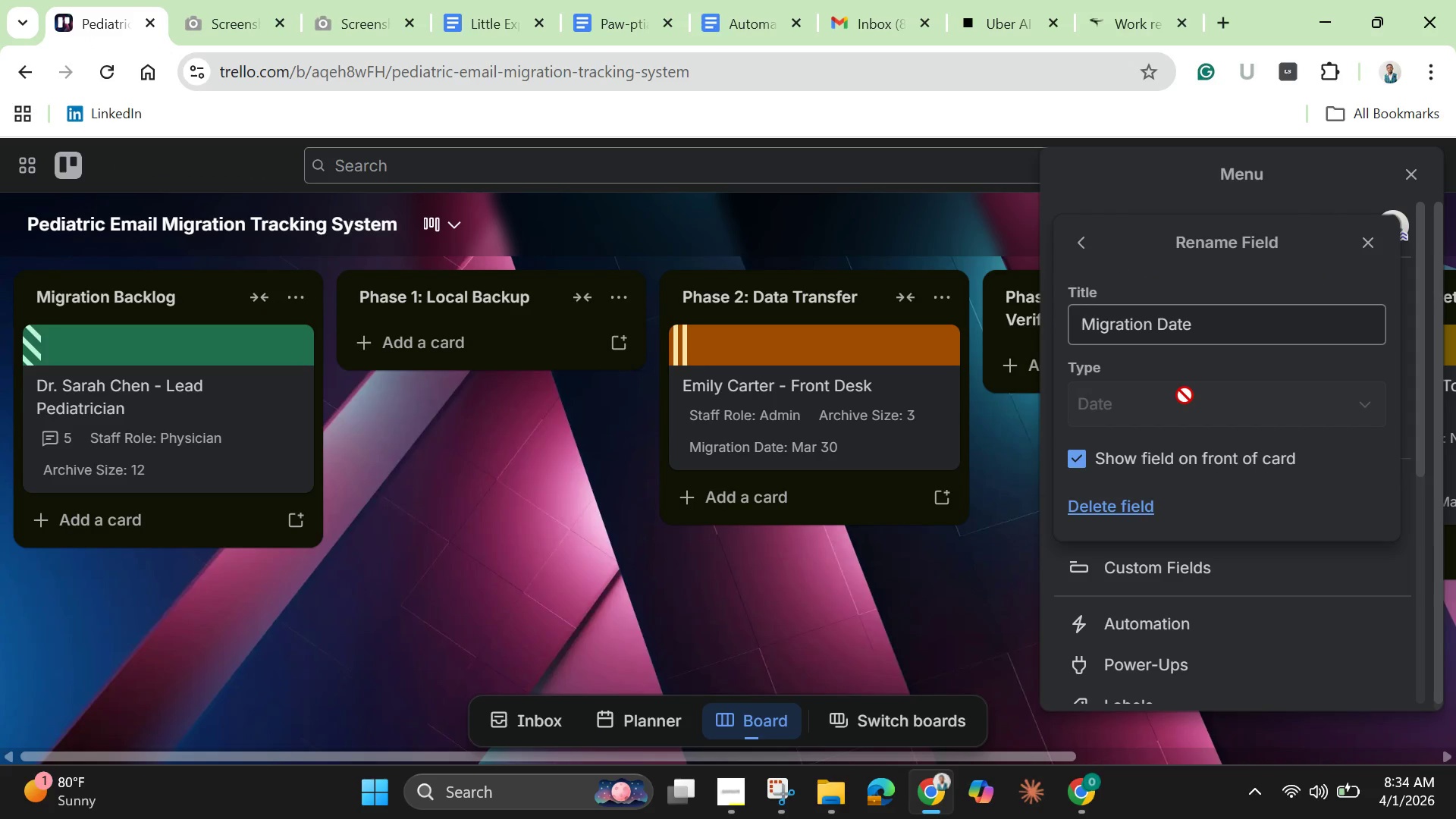 
scroll: coordinate [1187, 396], scroll_direction: down, amount: 2.0
 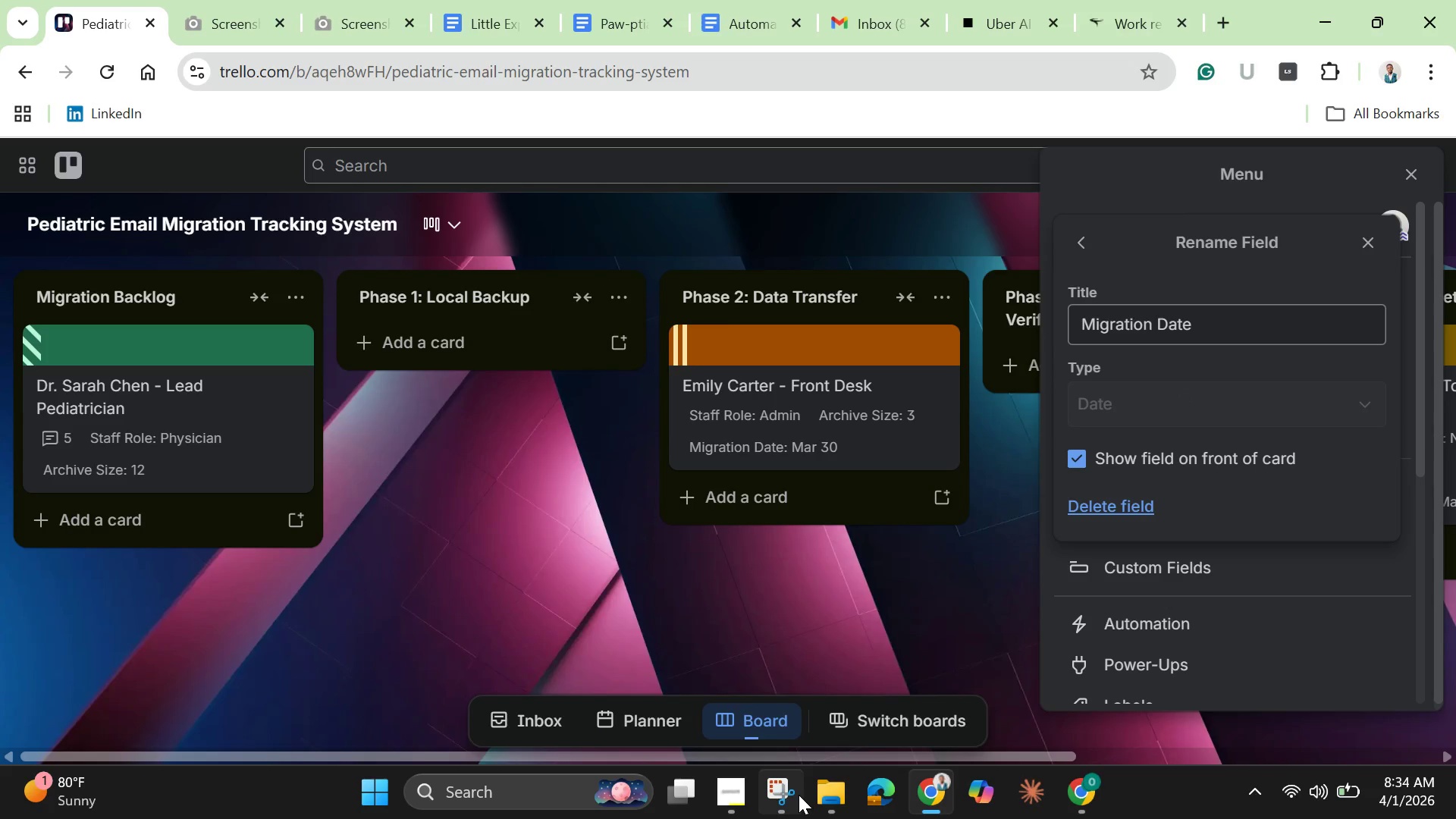 
left_click([773, 790])
 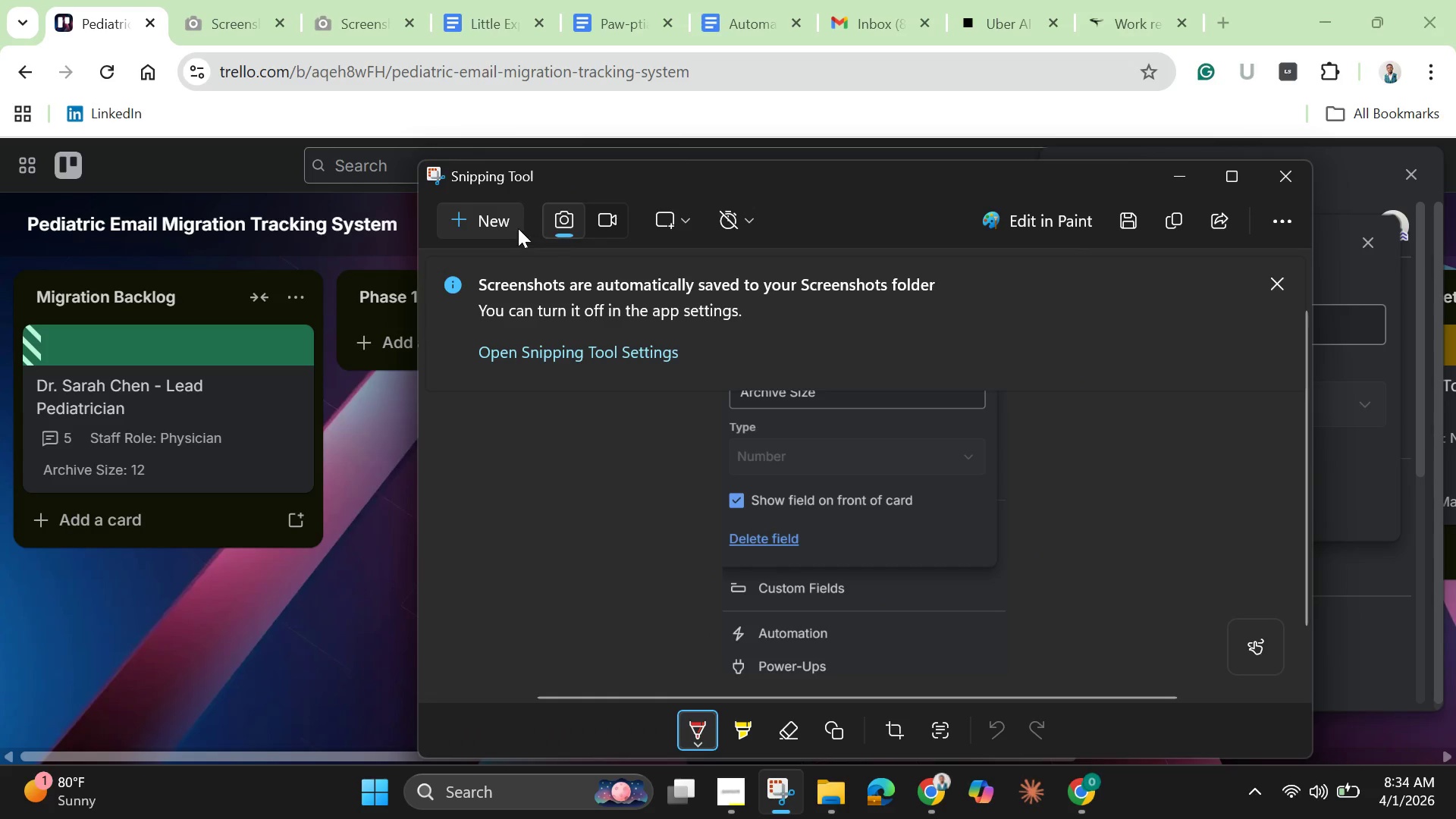 
left_click([515, 227])
 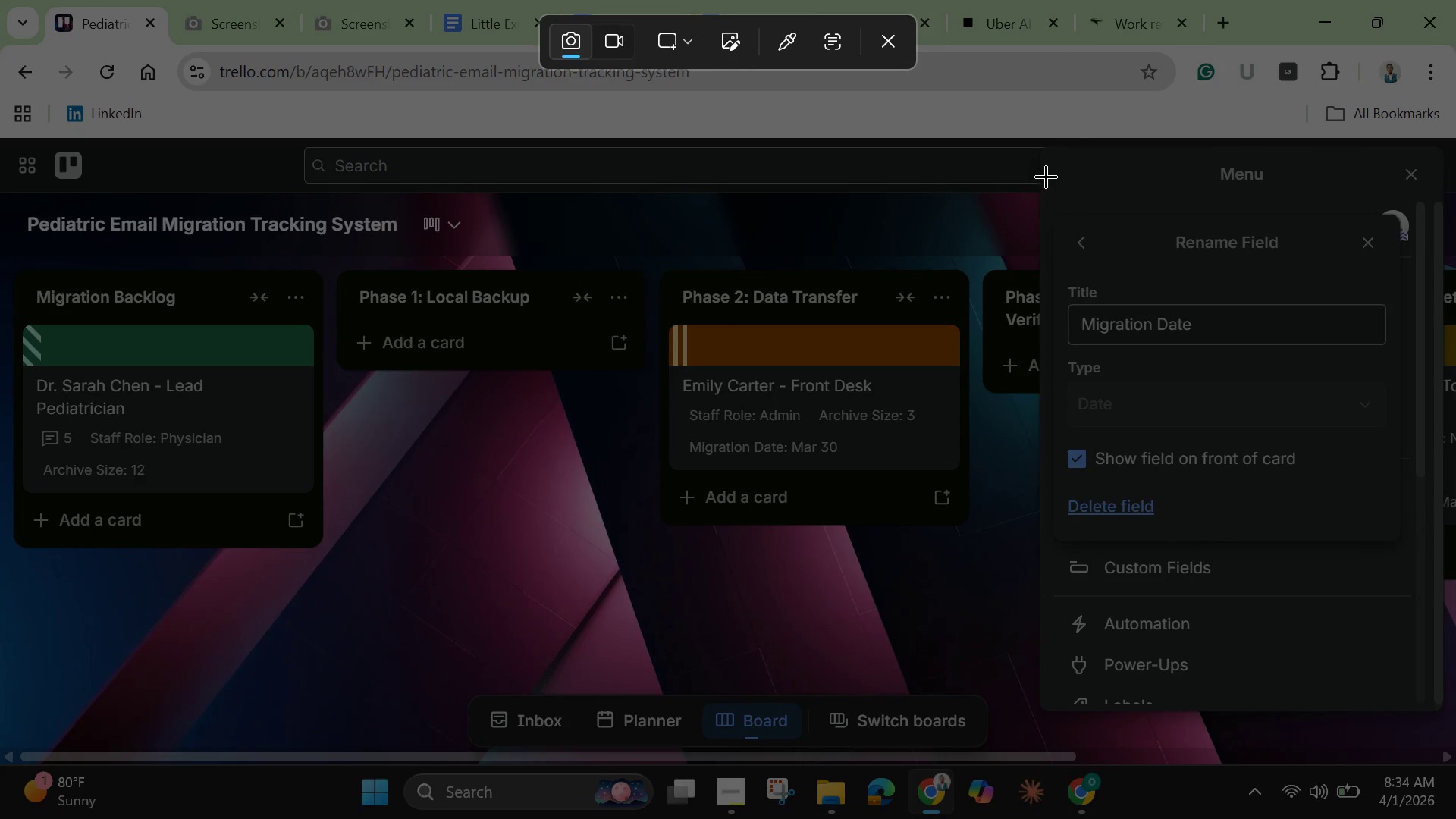 
left_click_drag(start_coordinate=[1056, 169], to_coordinate=[1420, 704])
 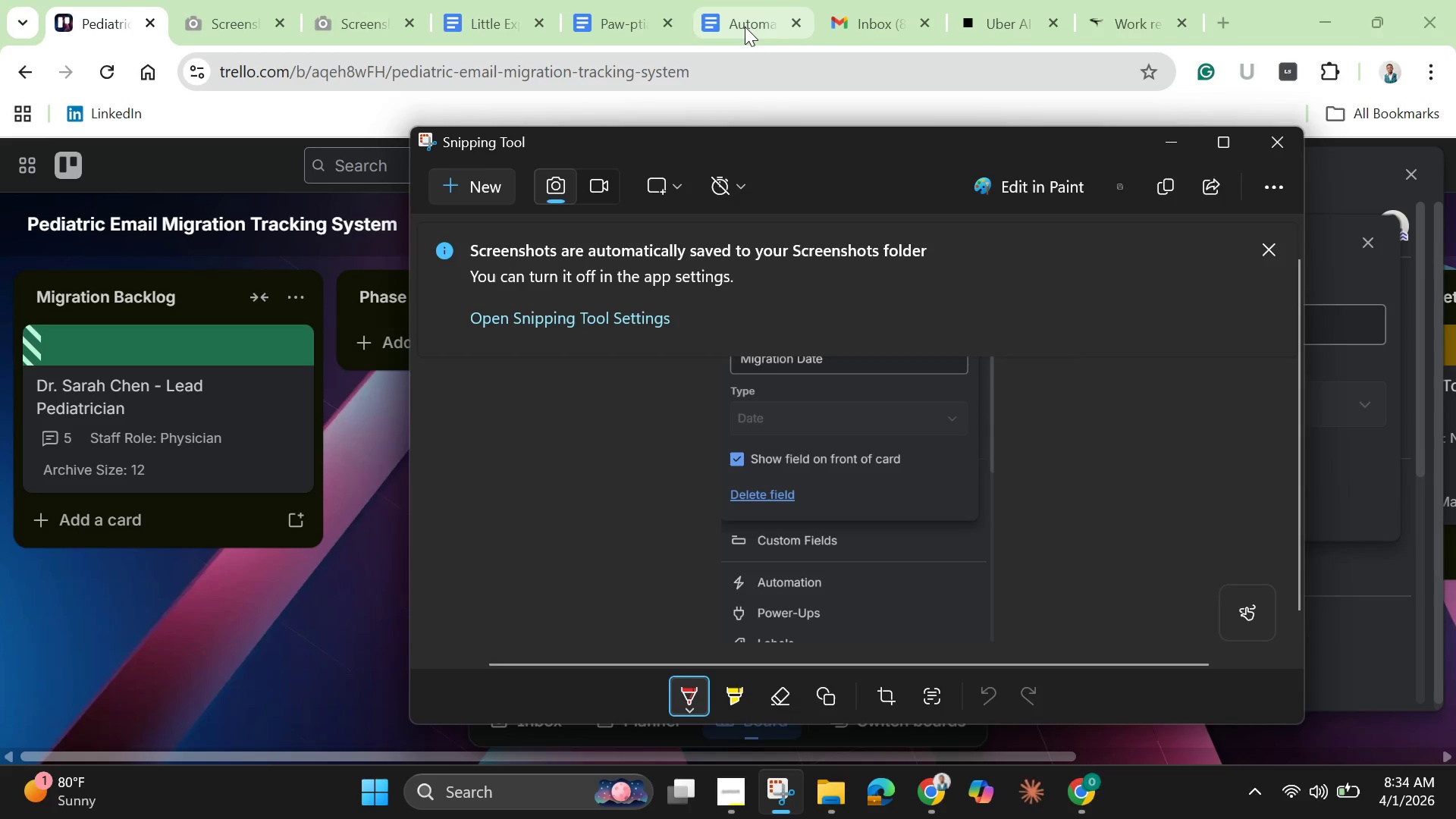 
left_click([745, 27])
 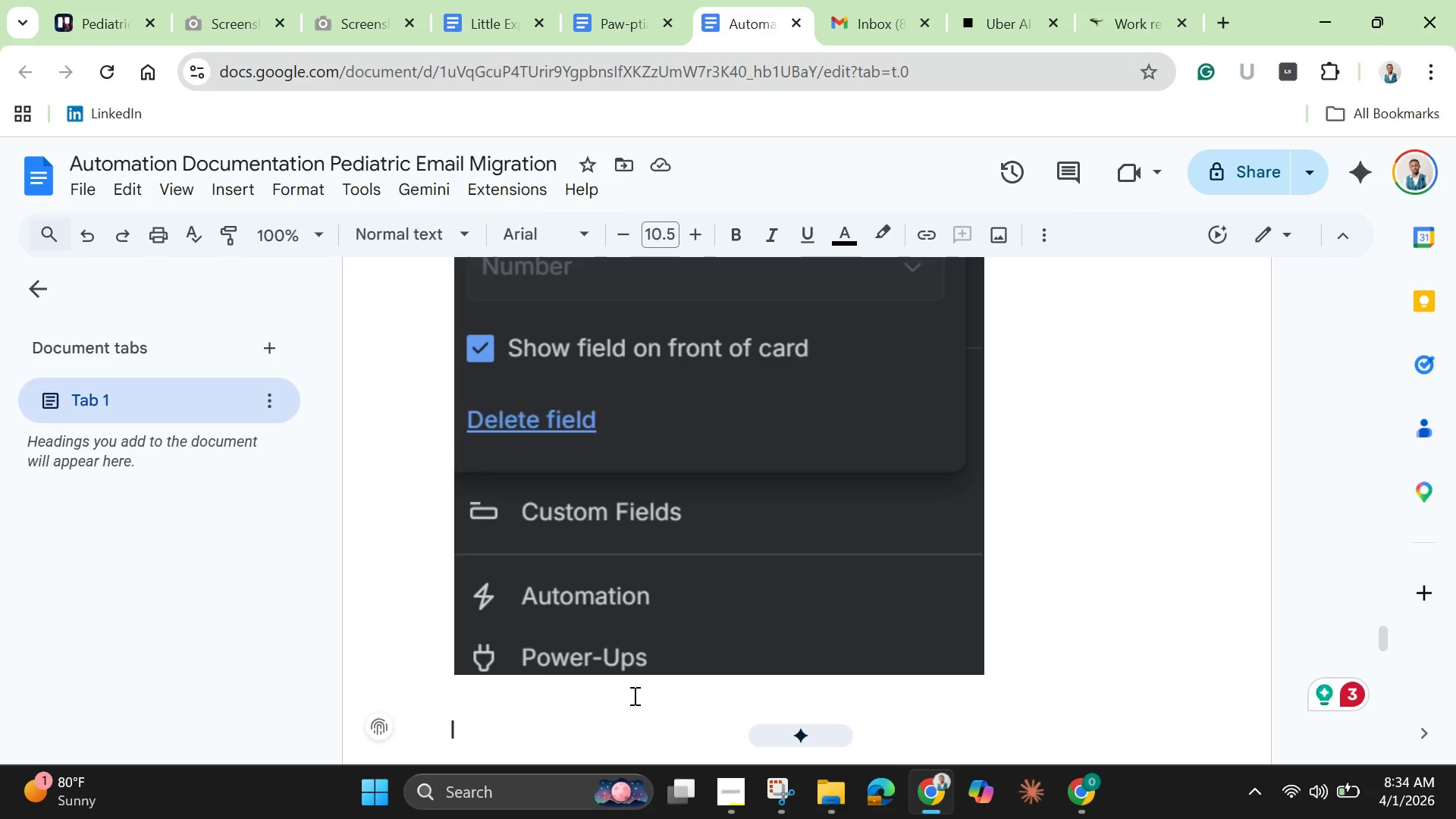 
key(Control+V)
 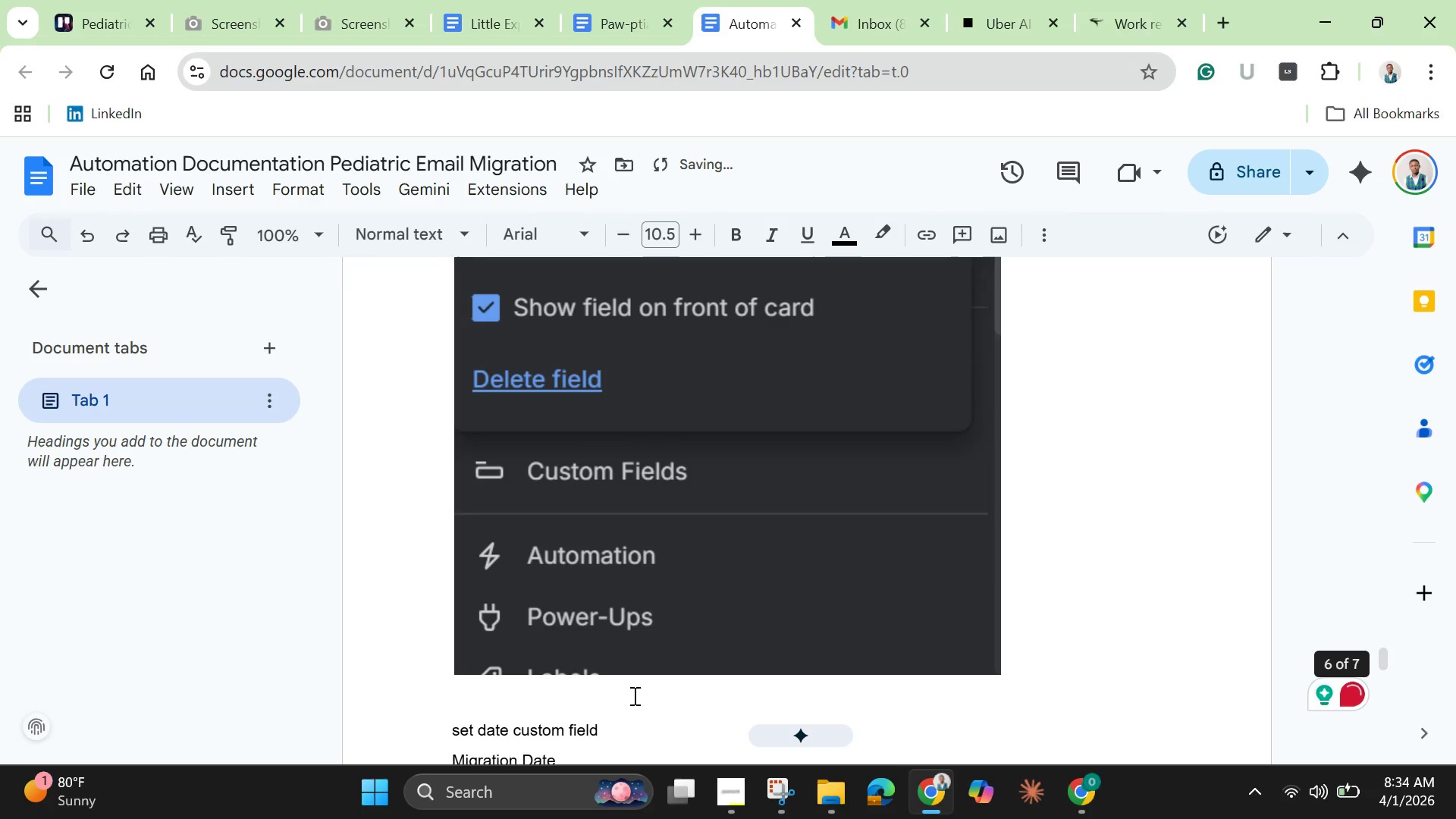 
key(Enter)
 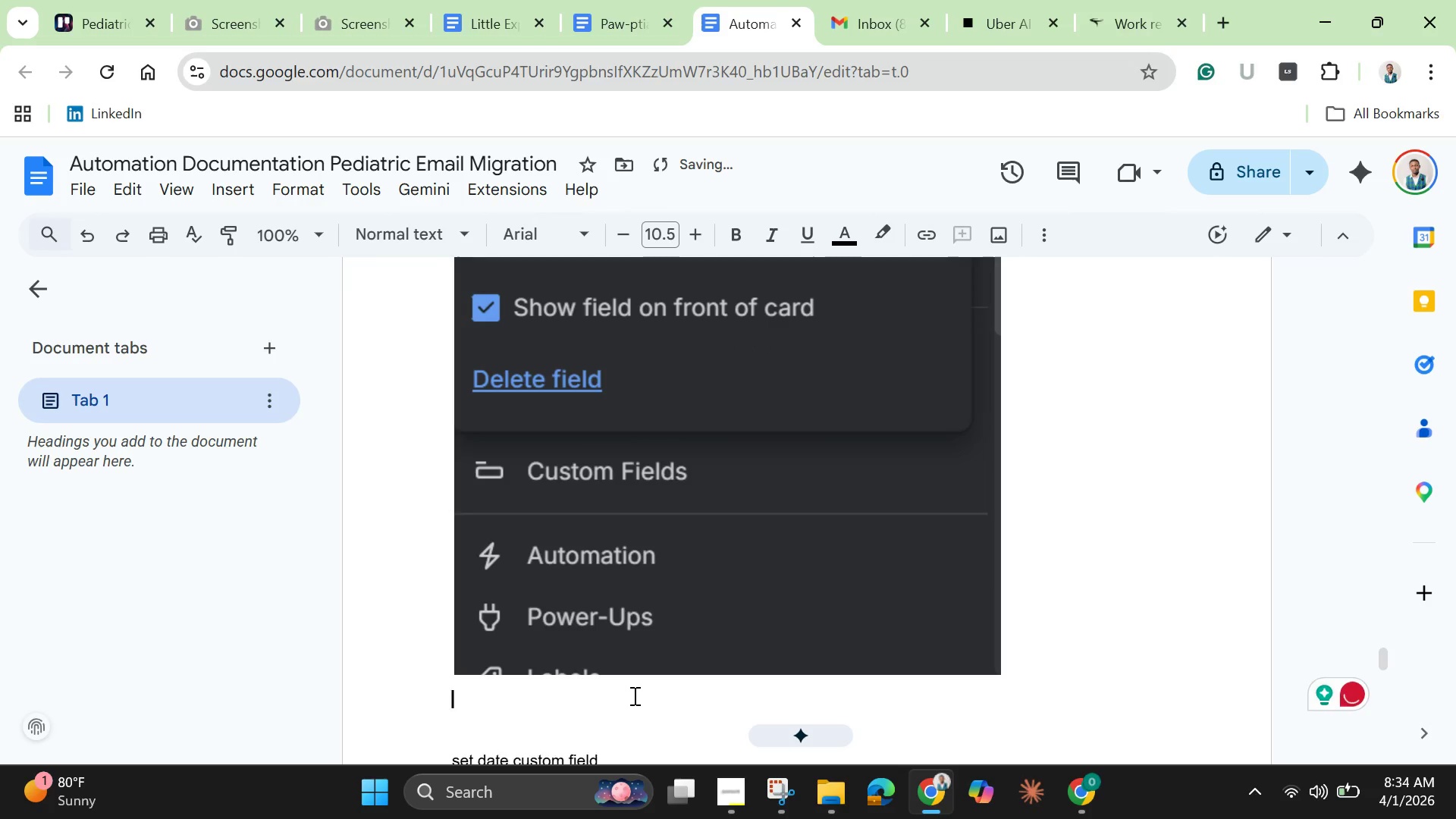 
key(Enter)
 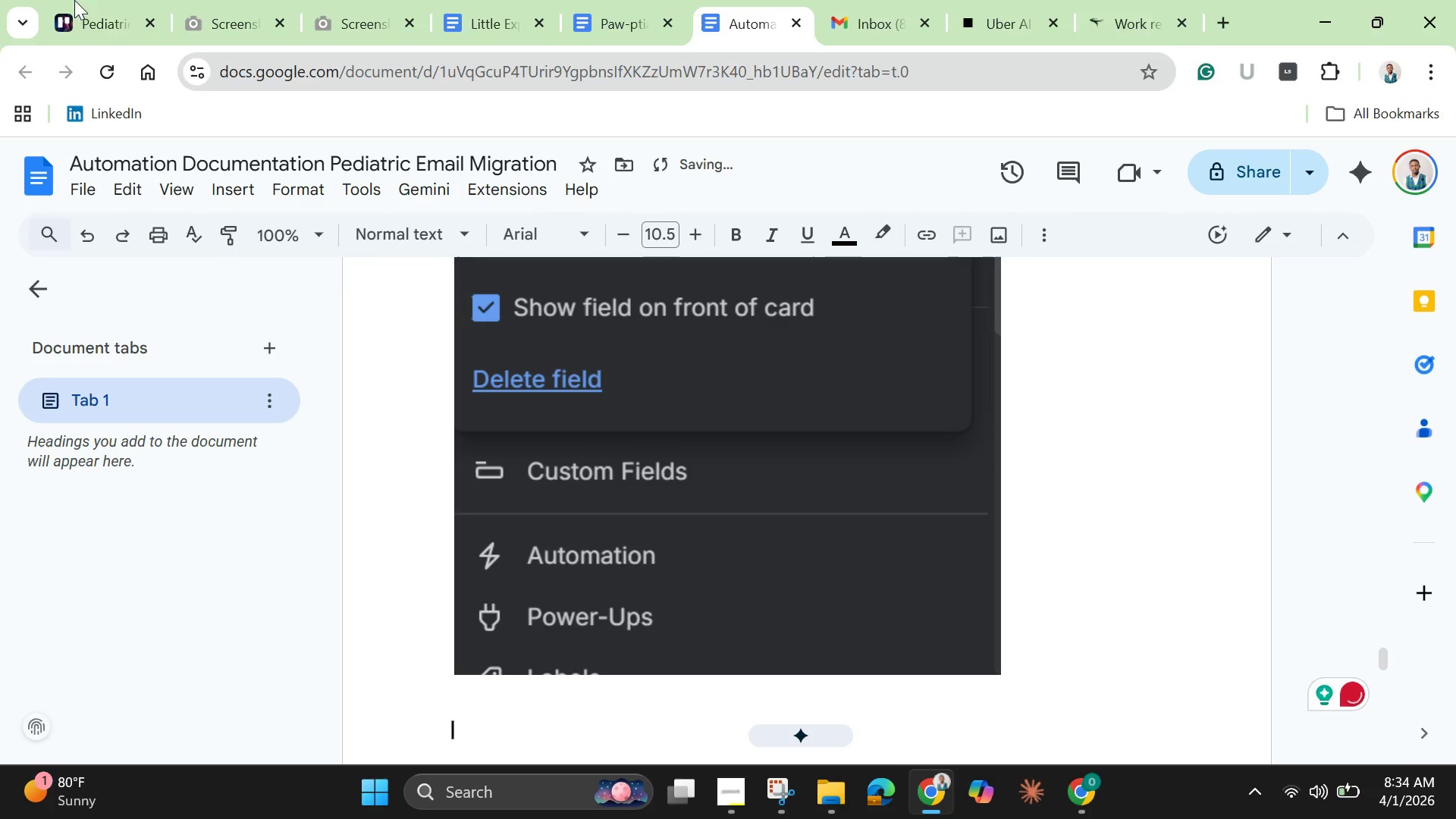 
left_click([124, 26])
 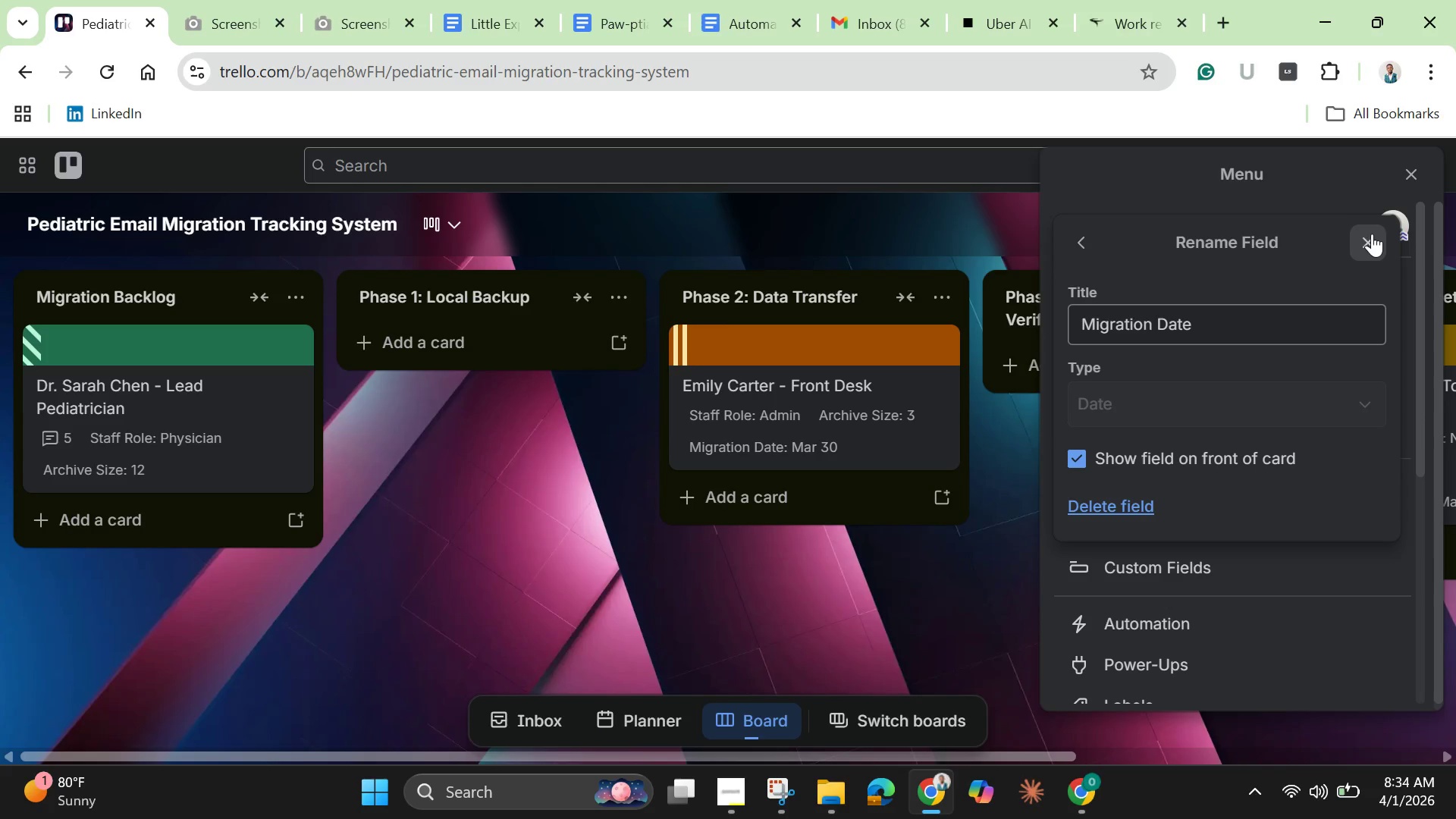 
left_click([1373, 238])
 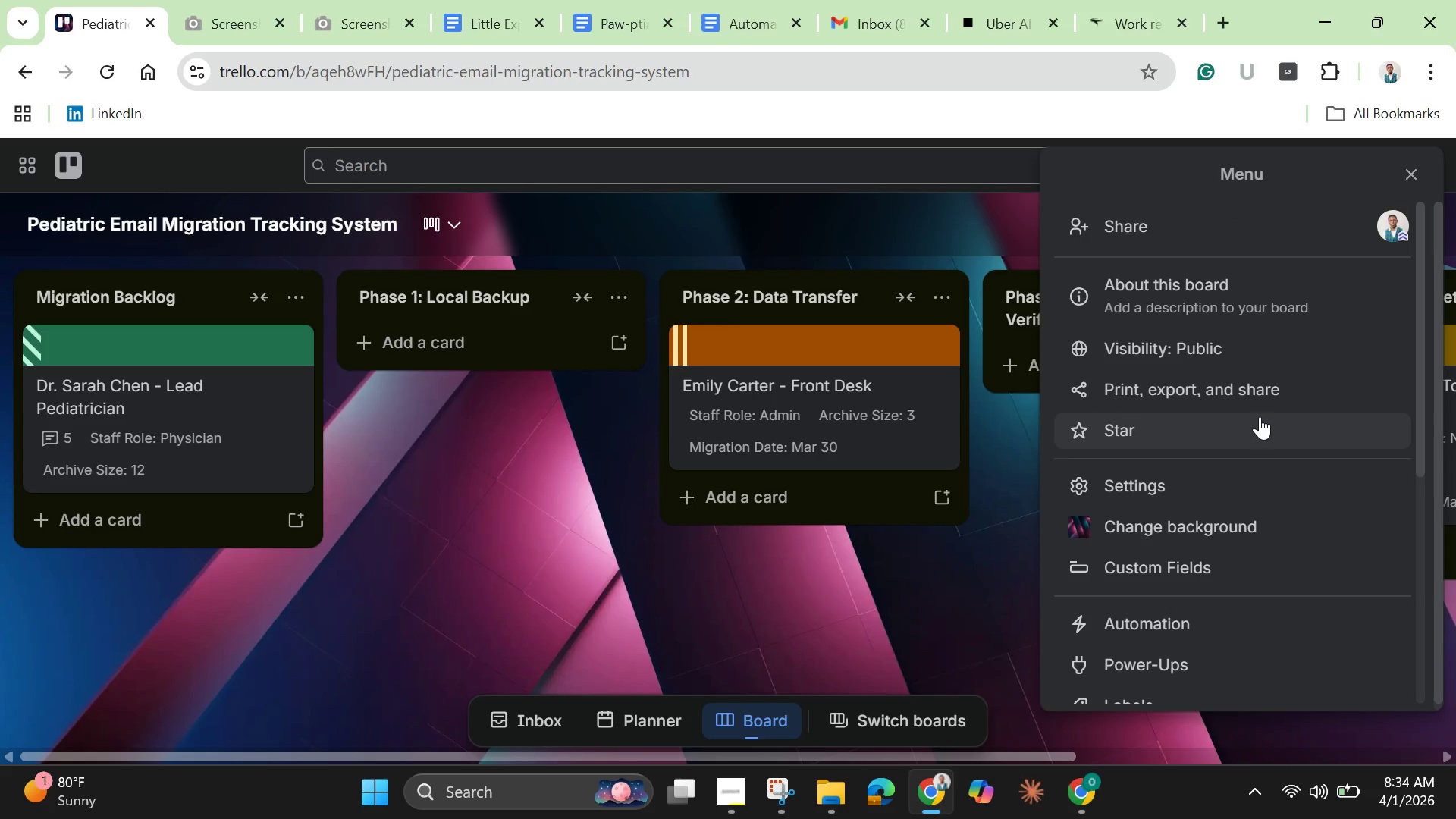 
left_click([1260, 383])
 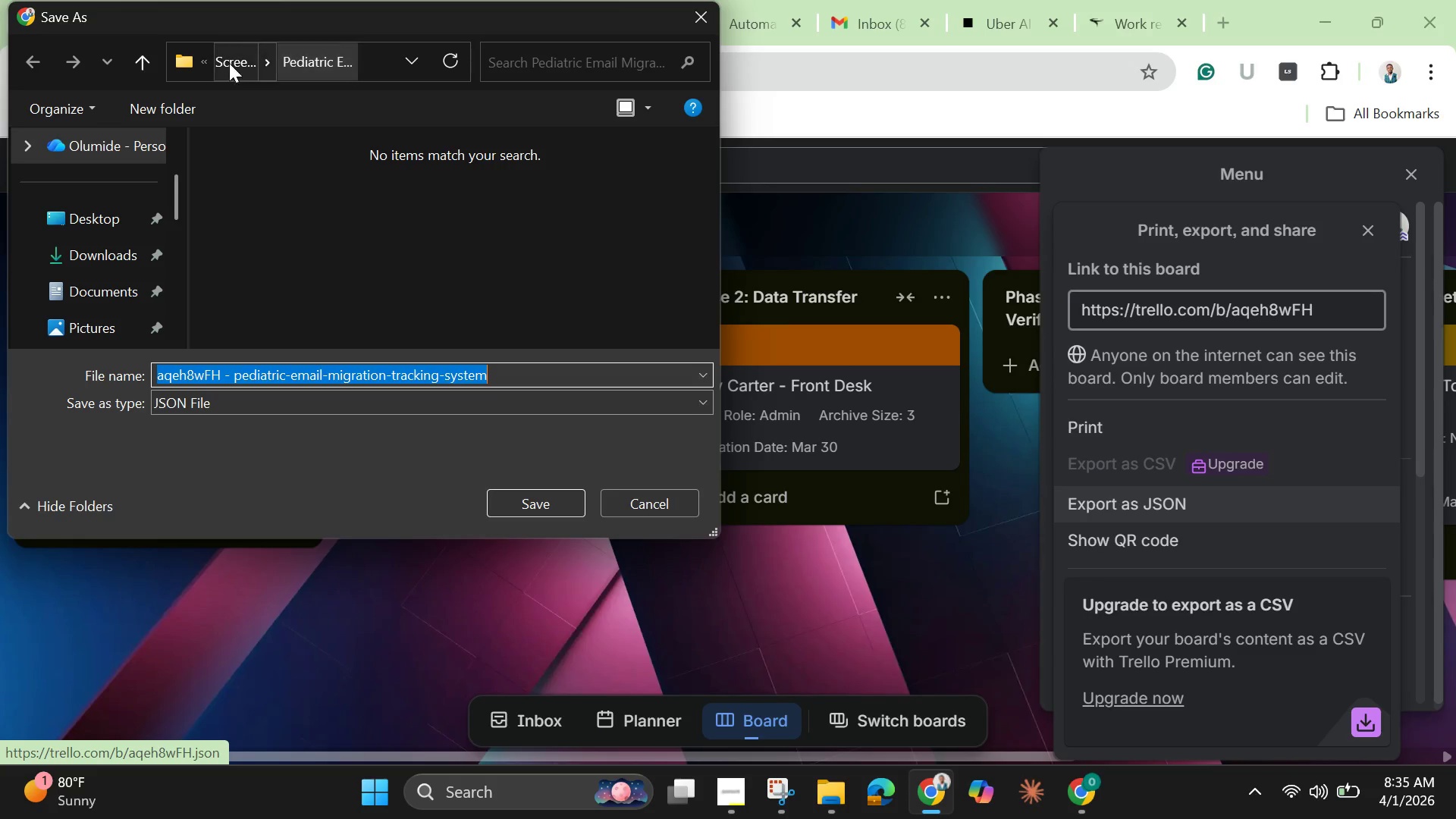 
wait(39.33)
 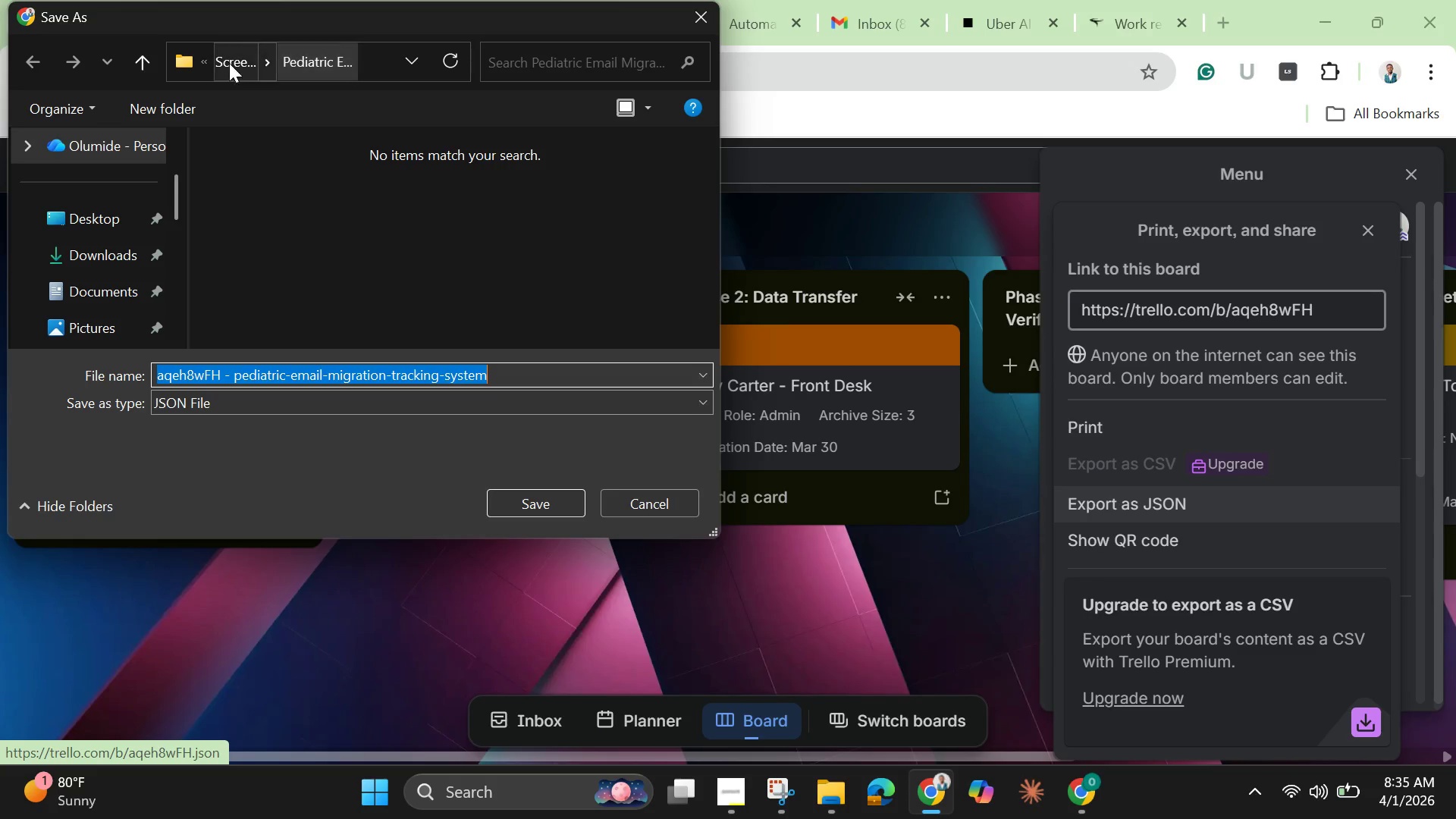 
left_click([111, 231])
 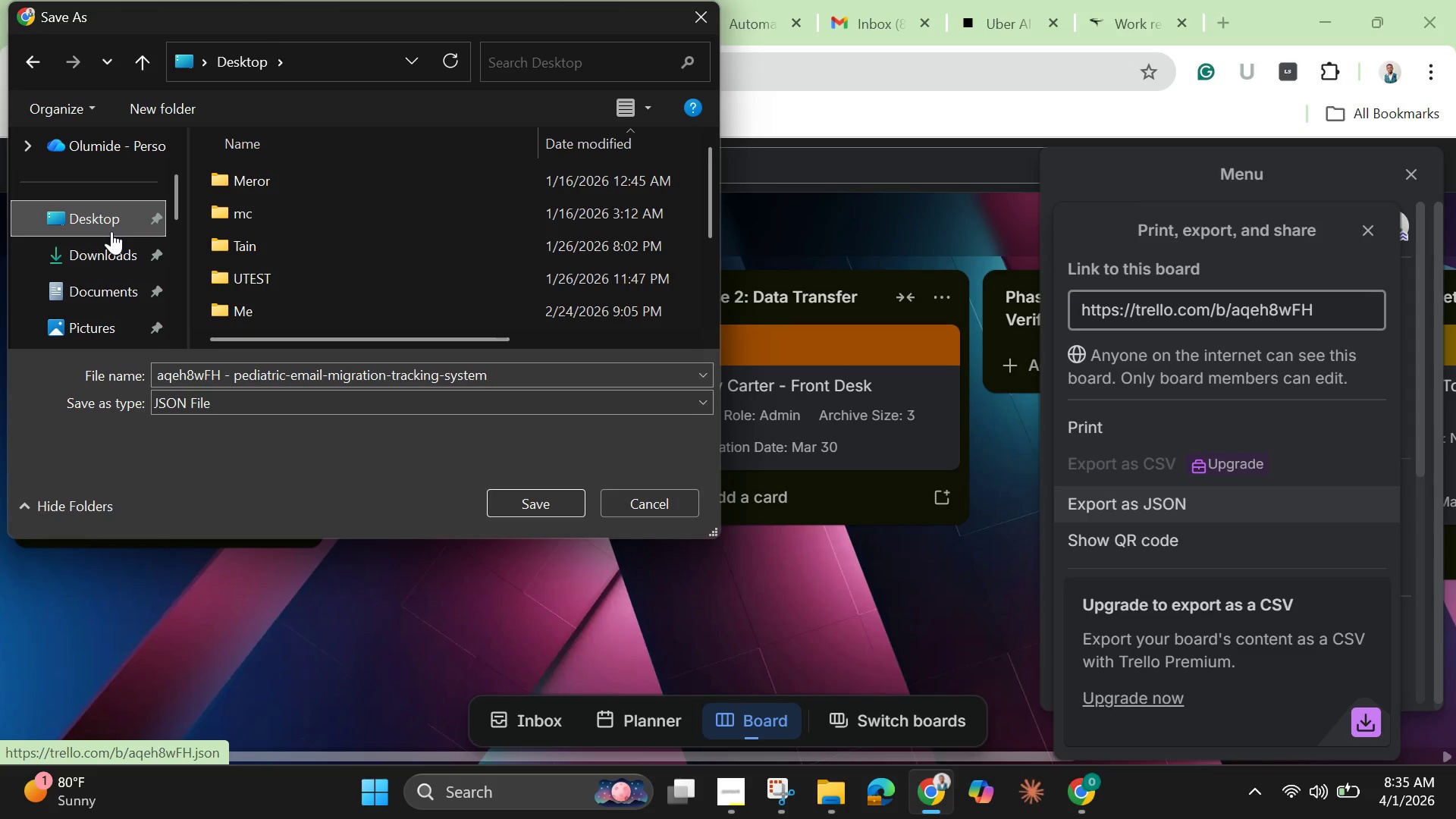 
wait(9.52)
 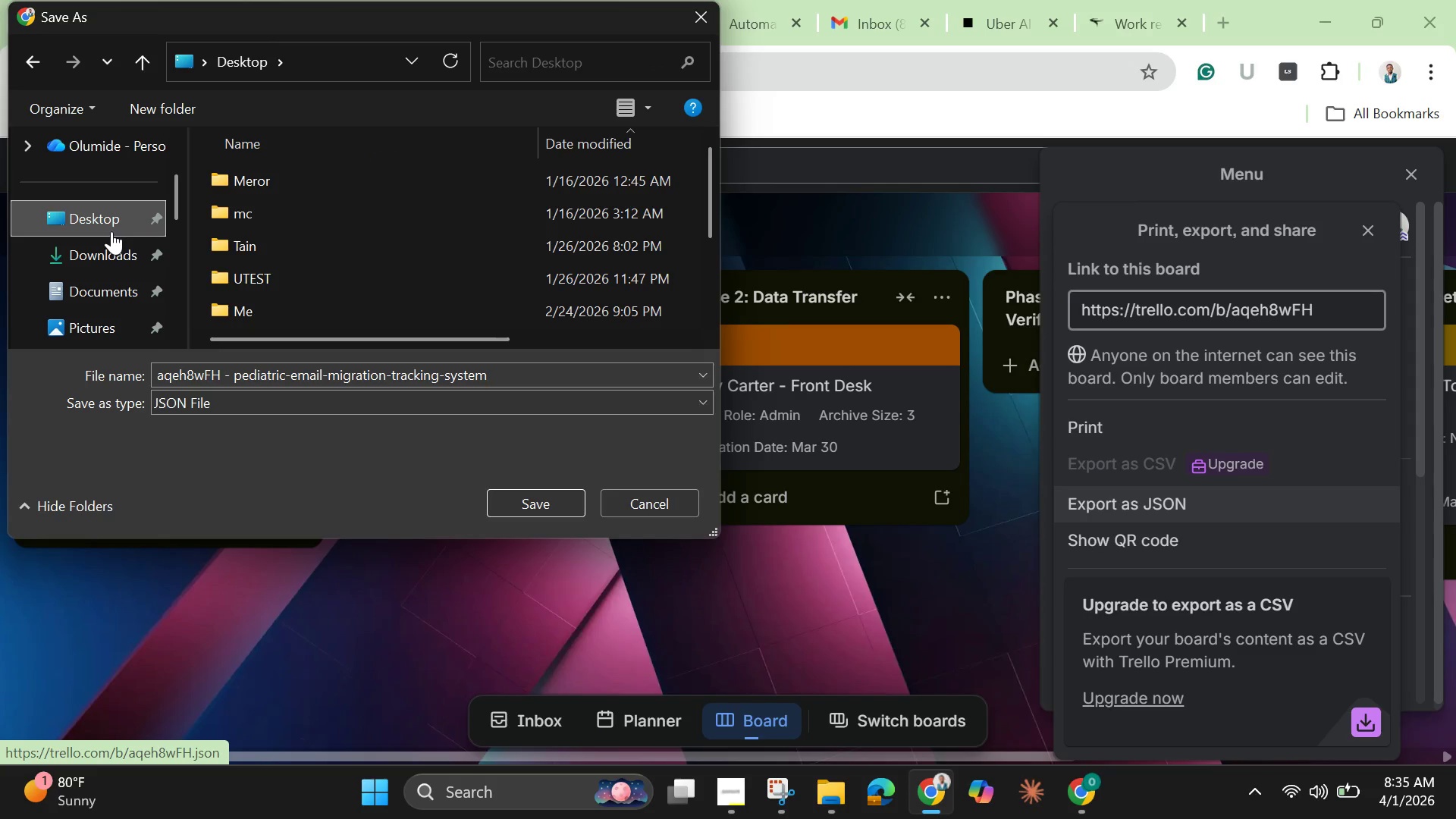 
scroll: coordinate [307, 260], scroll_direction: down, amount: 3.0
 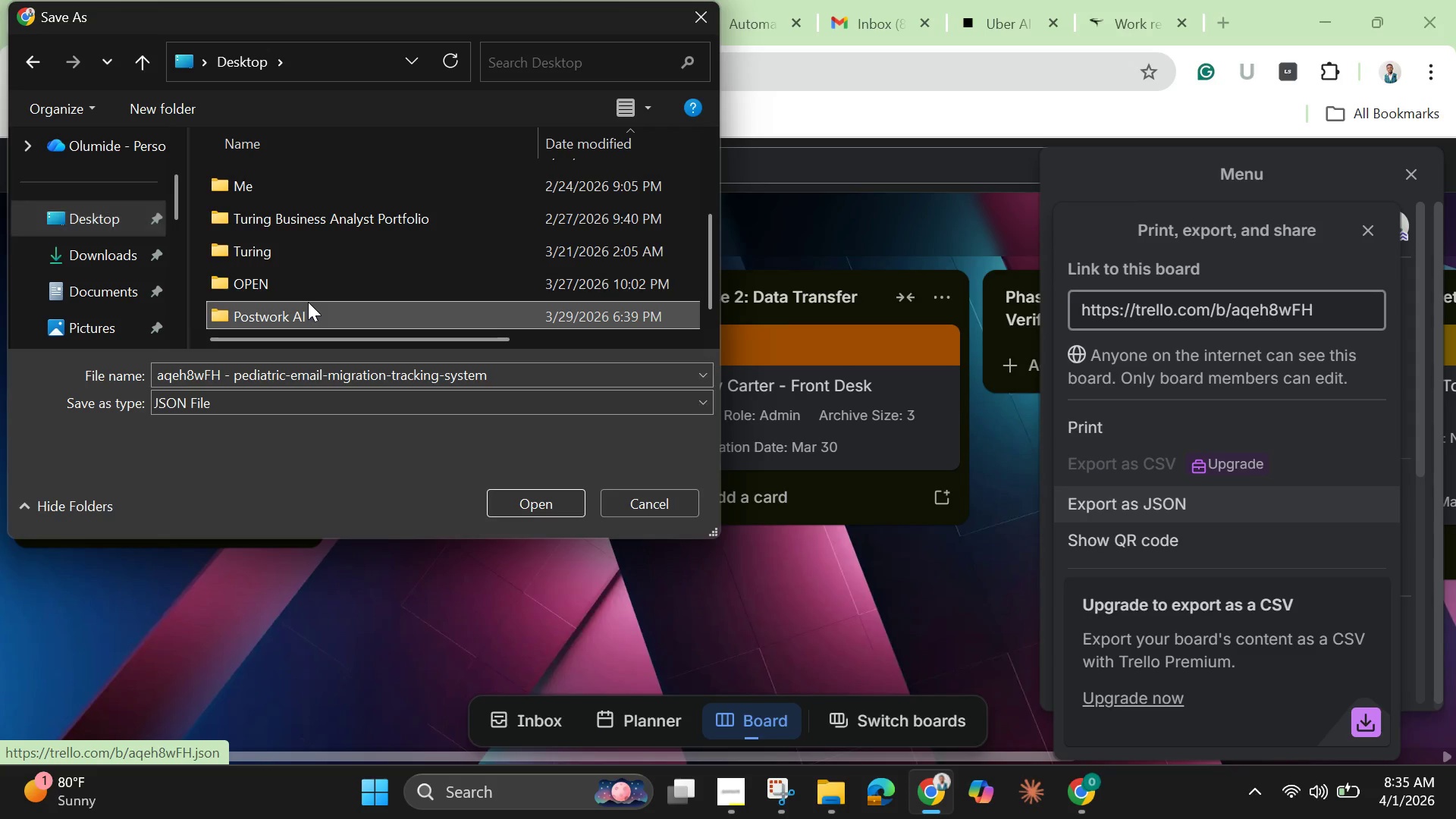 
double_click([308, 302])
 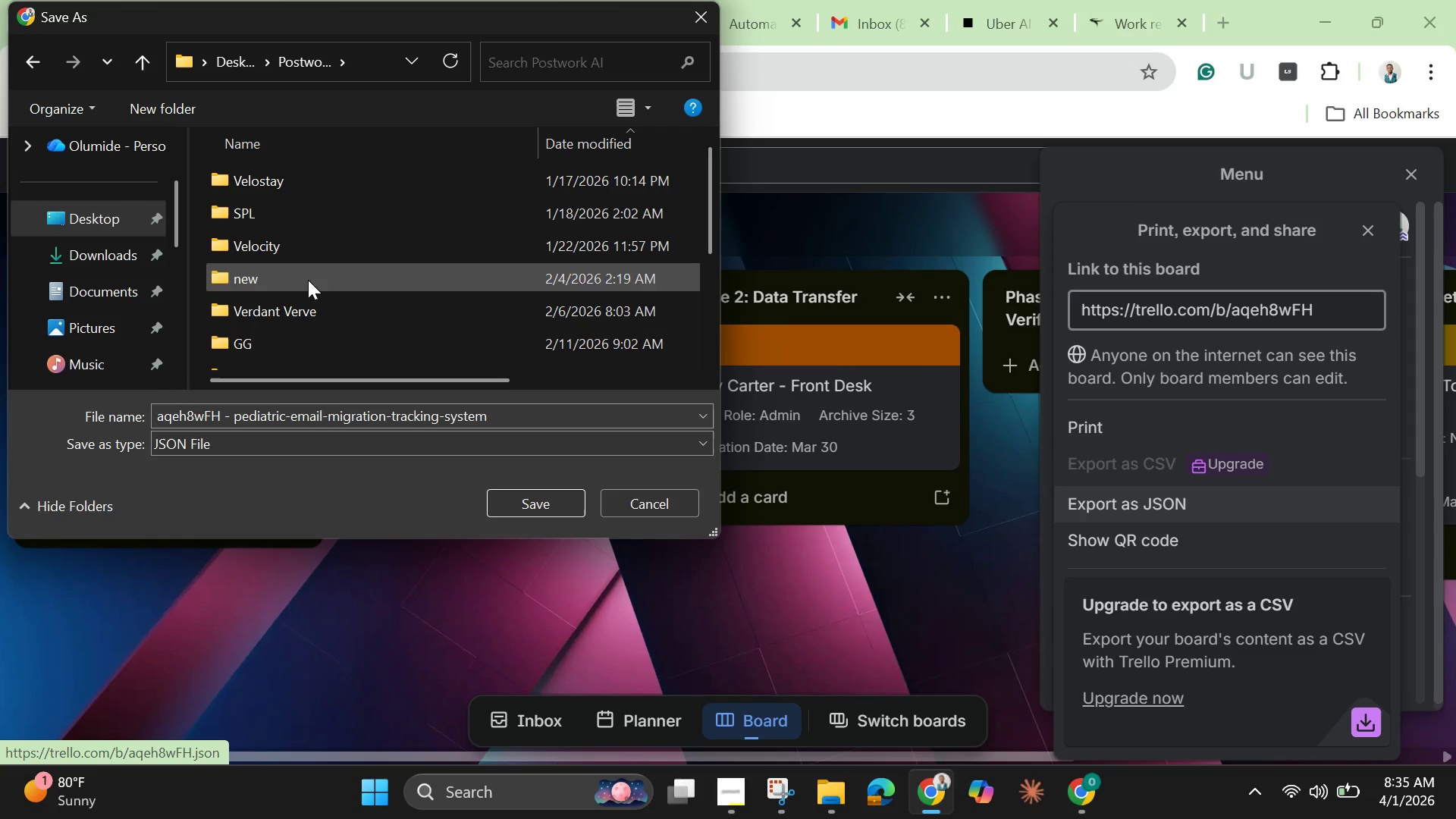 
scroll: coordinate [330, 246], scroll_direction: up, amount: 5.0
 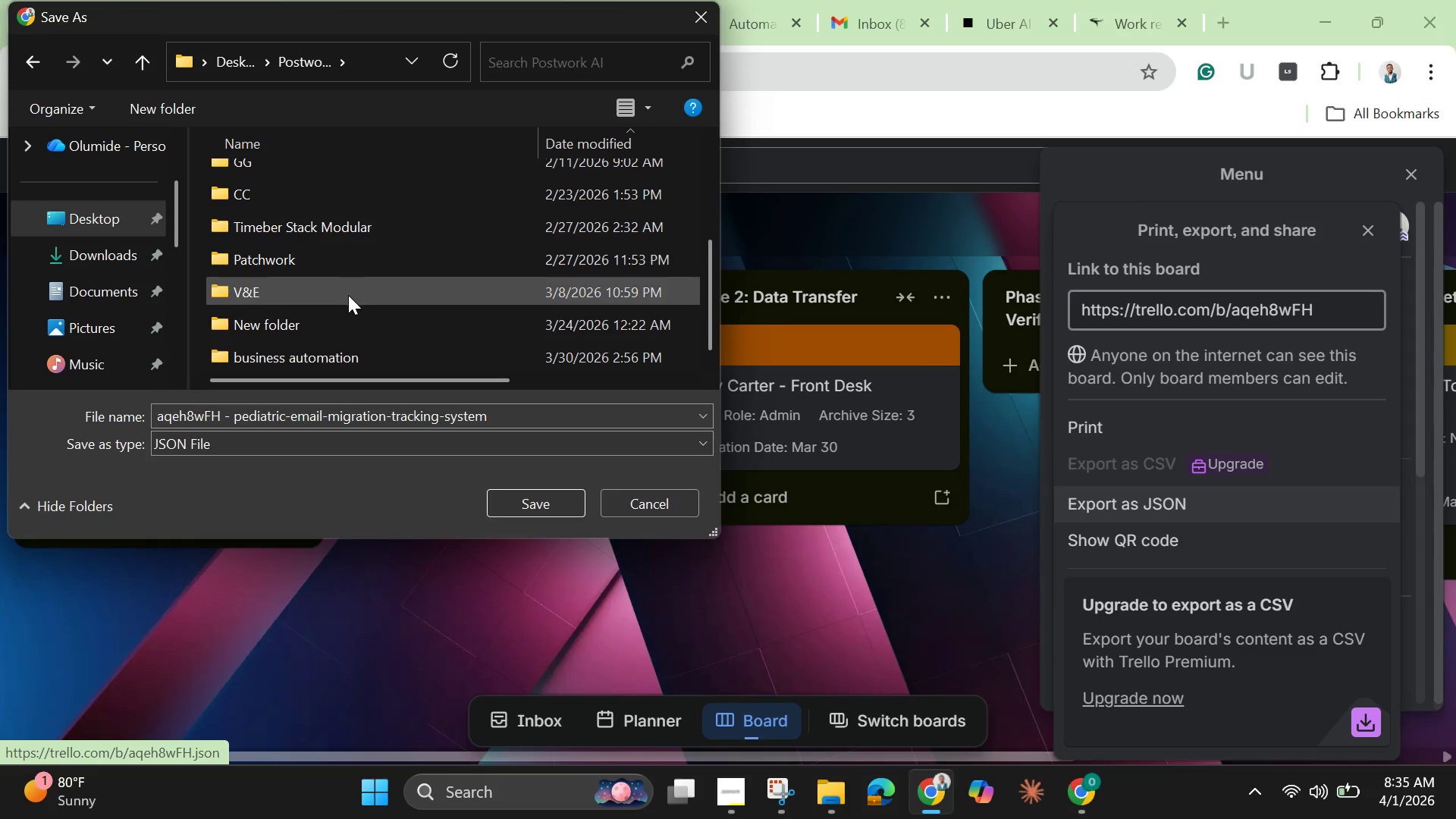 
scroll: coordinate [348, 295], scroll_direction: down, amount: 1.0
 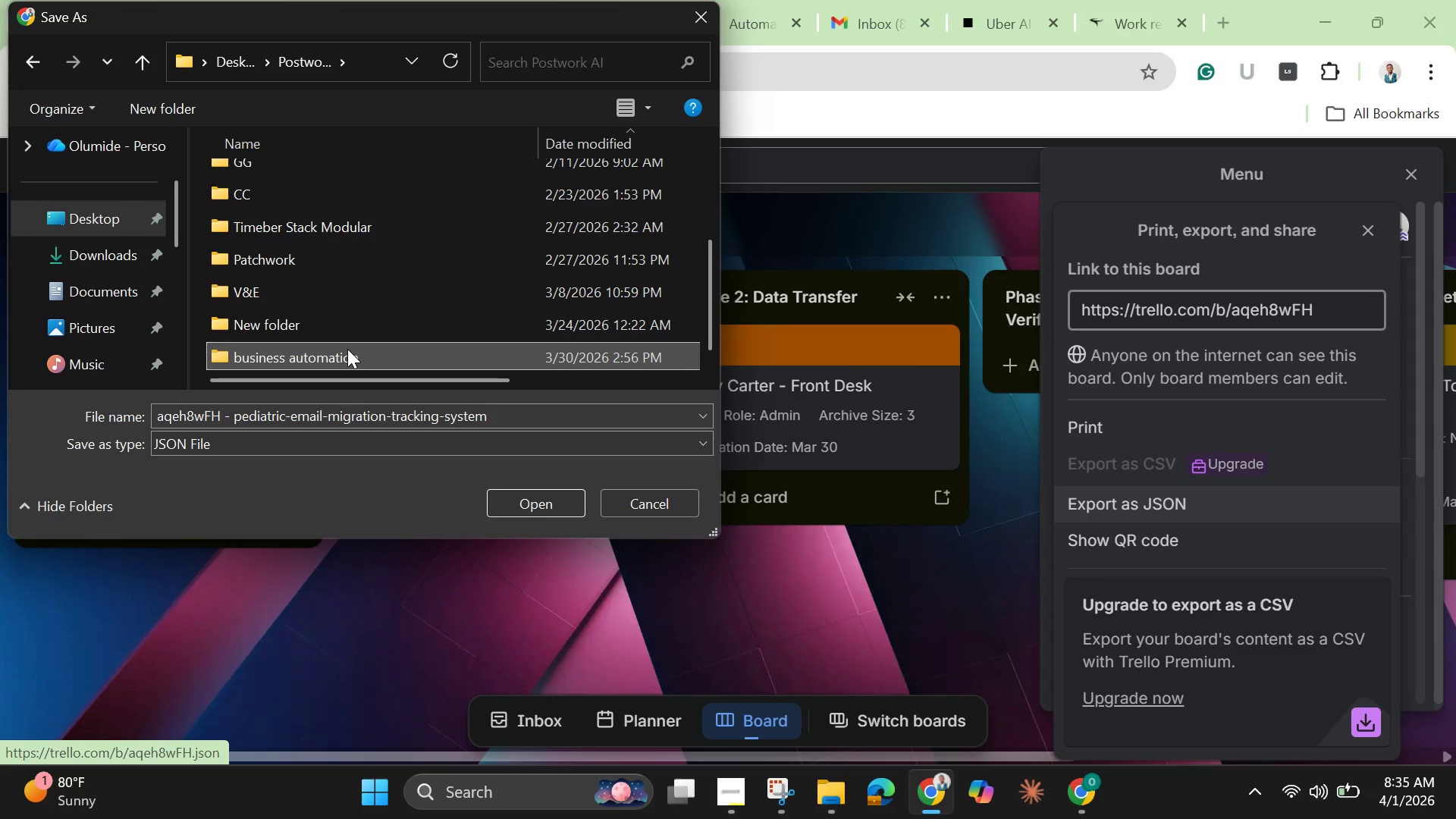 
double_click([347, 349])
 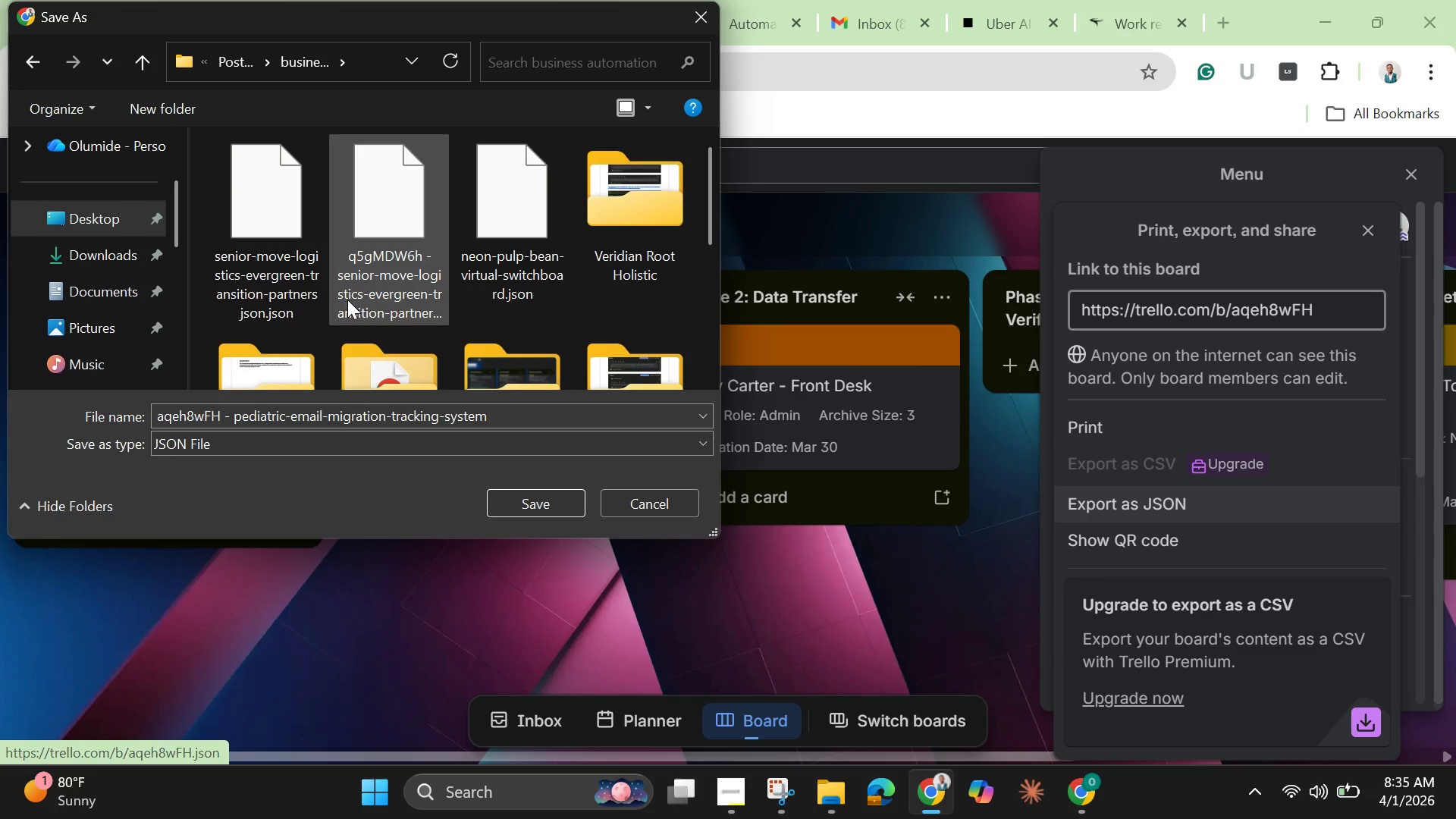 
scroll: coordinate [348, 315], scroll_direction: down, amount: 2.0
 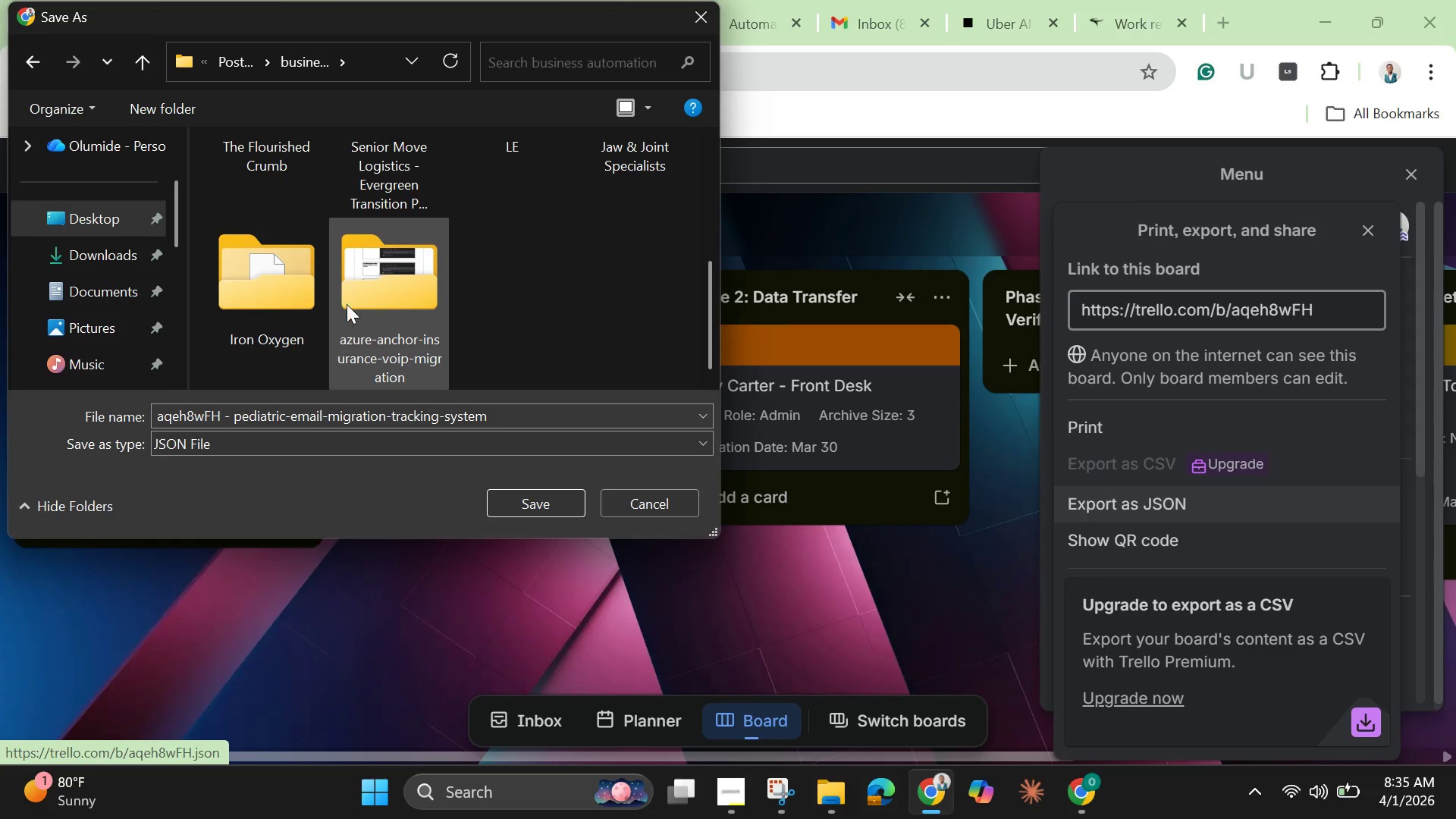 
scroll: coordinate [356, 294], scroll_direction: up, amount: 2.0
 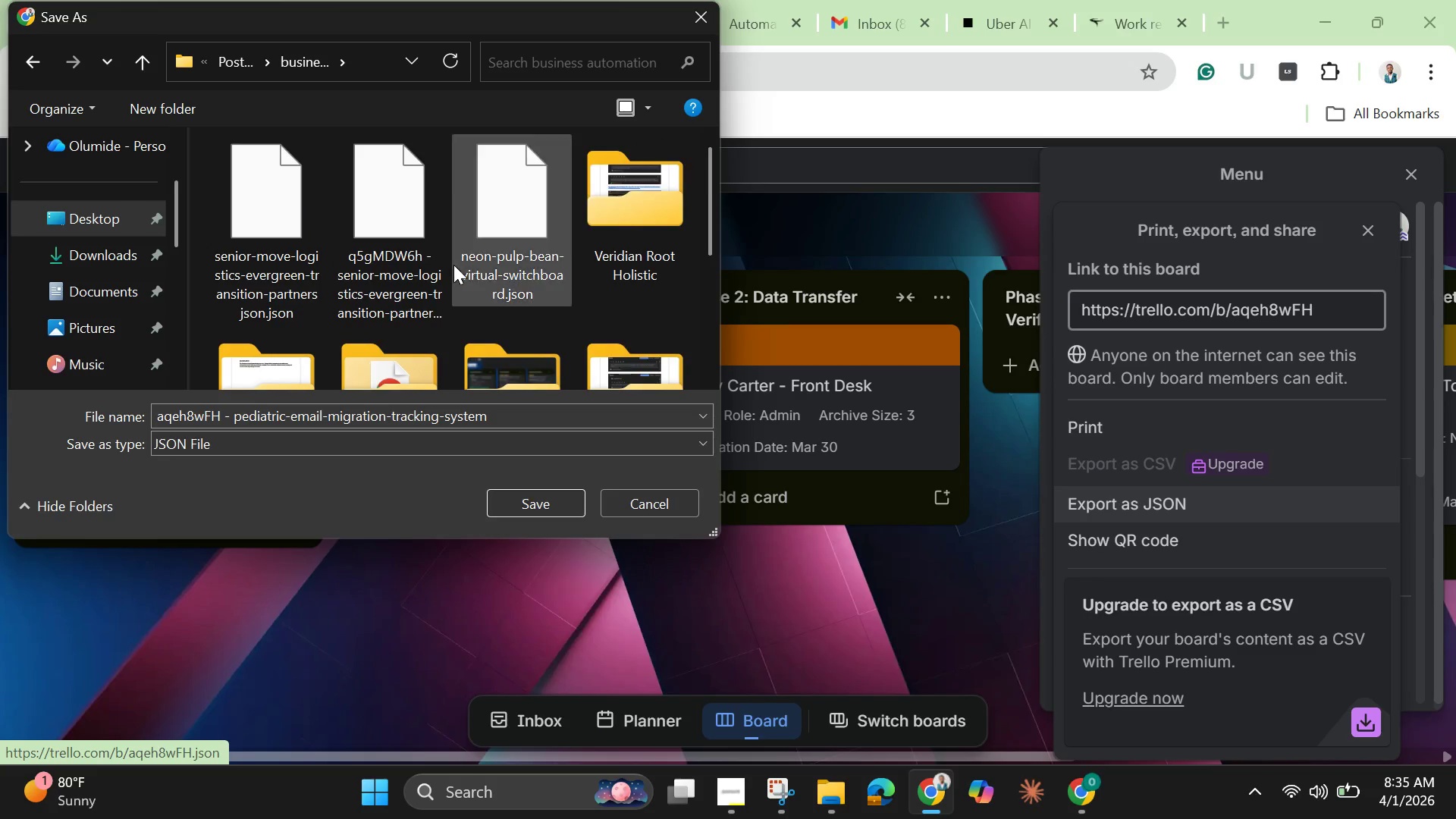 
scroll: coordinate [453, 265], scroll_direction: down, amount: 1.0
 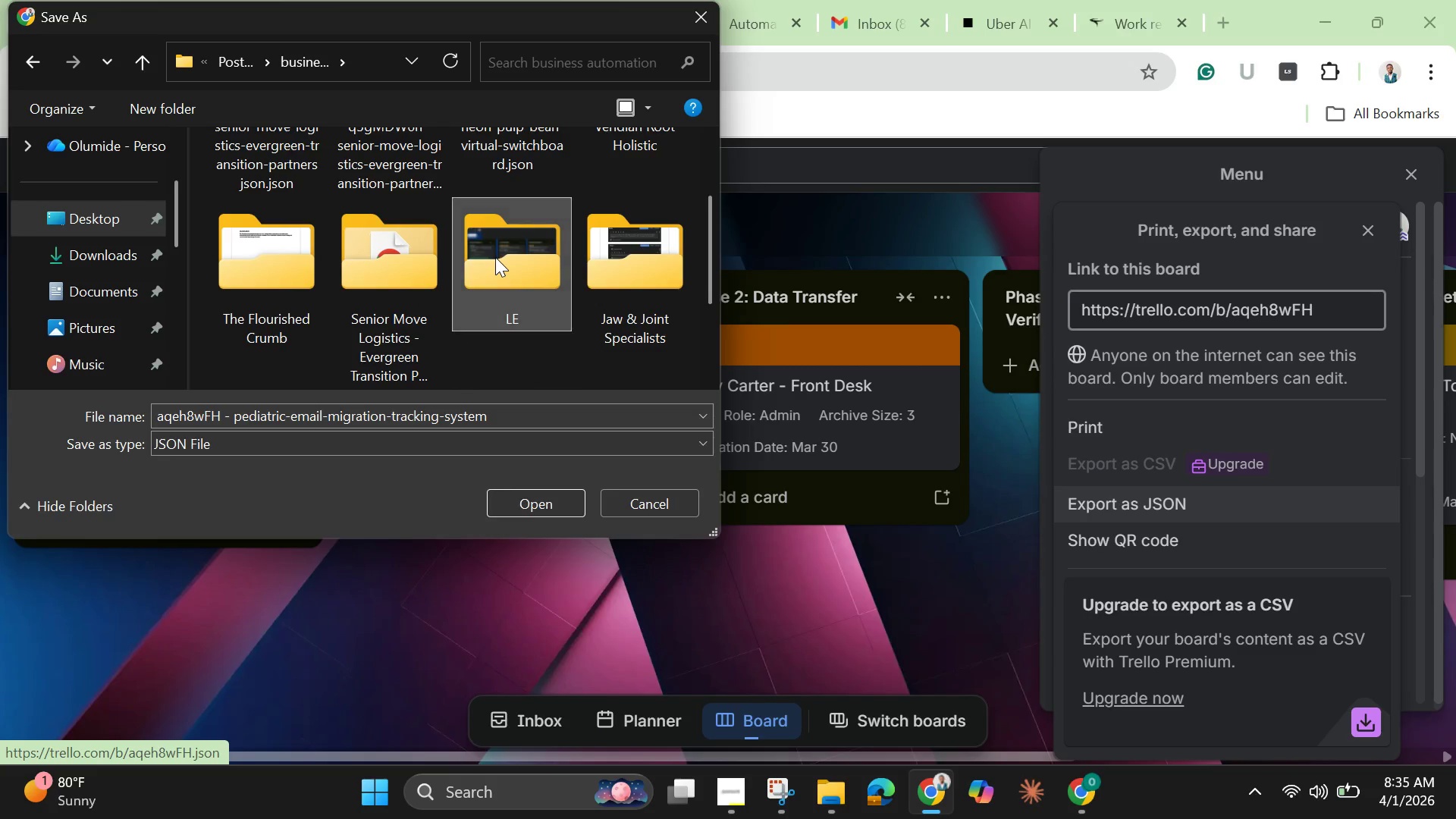 
double_click([495, 257])
 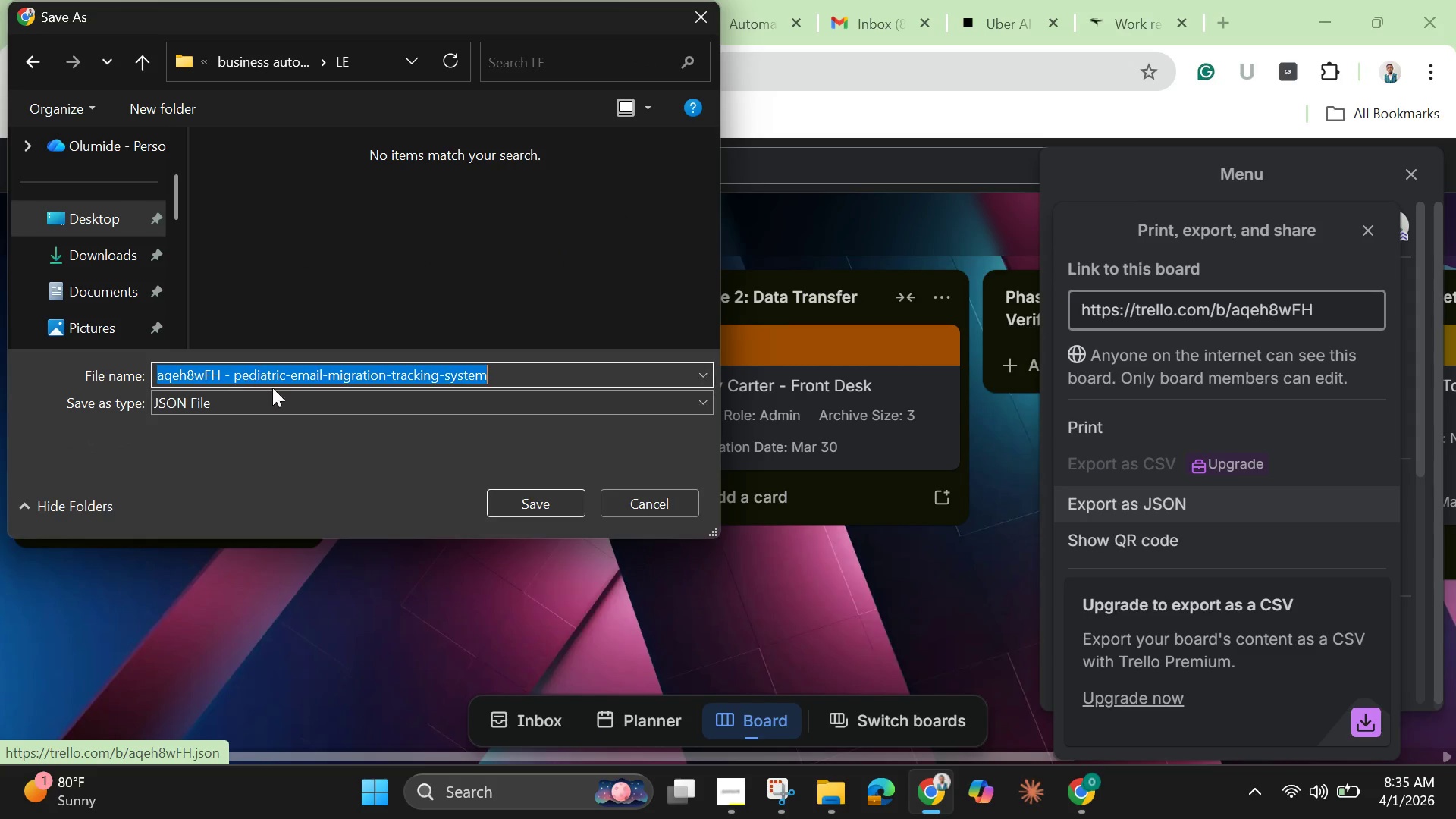 
left_click([234, 375])
 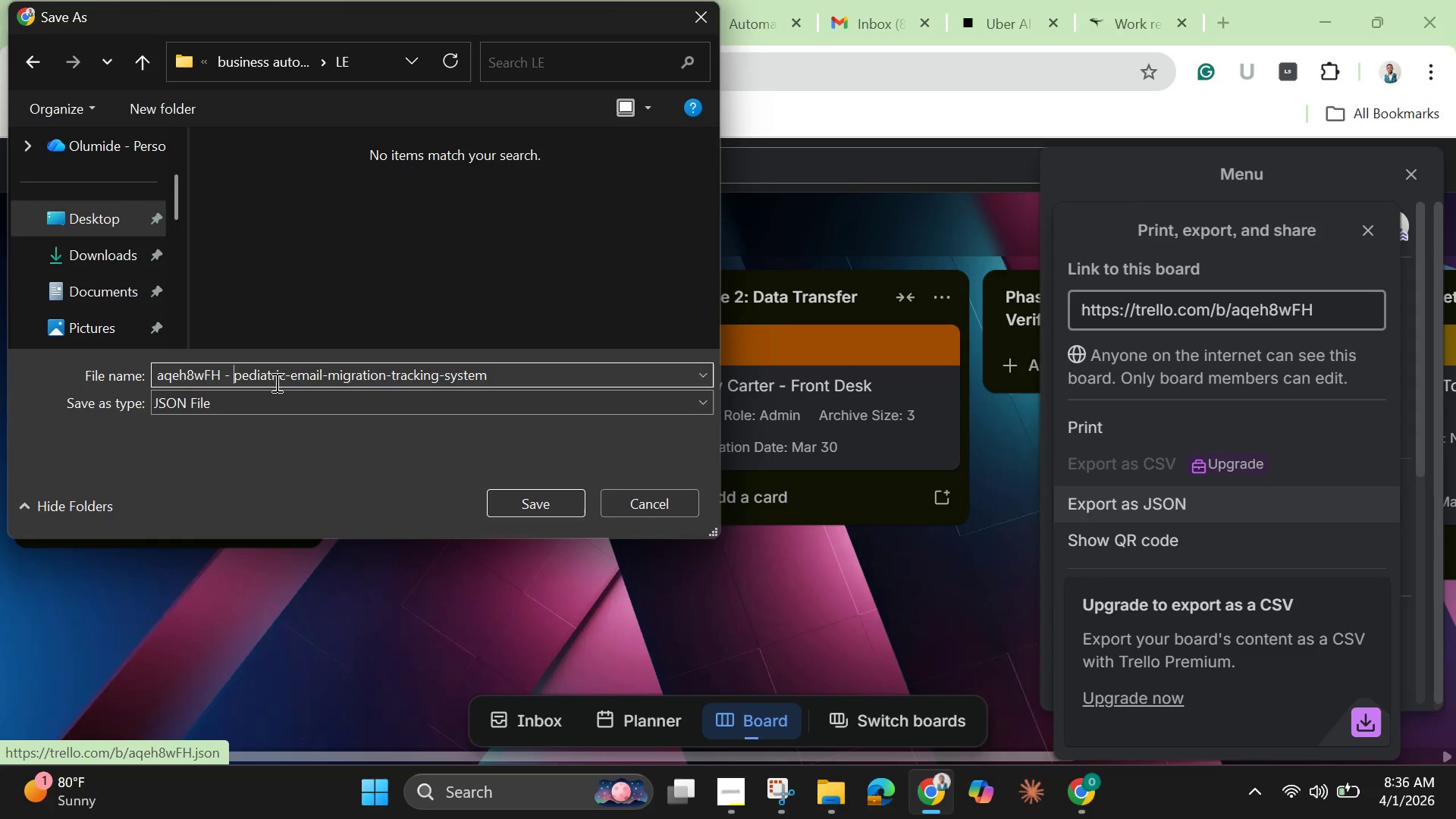 
hold_key(key=Backspace, duration=1.38)
 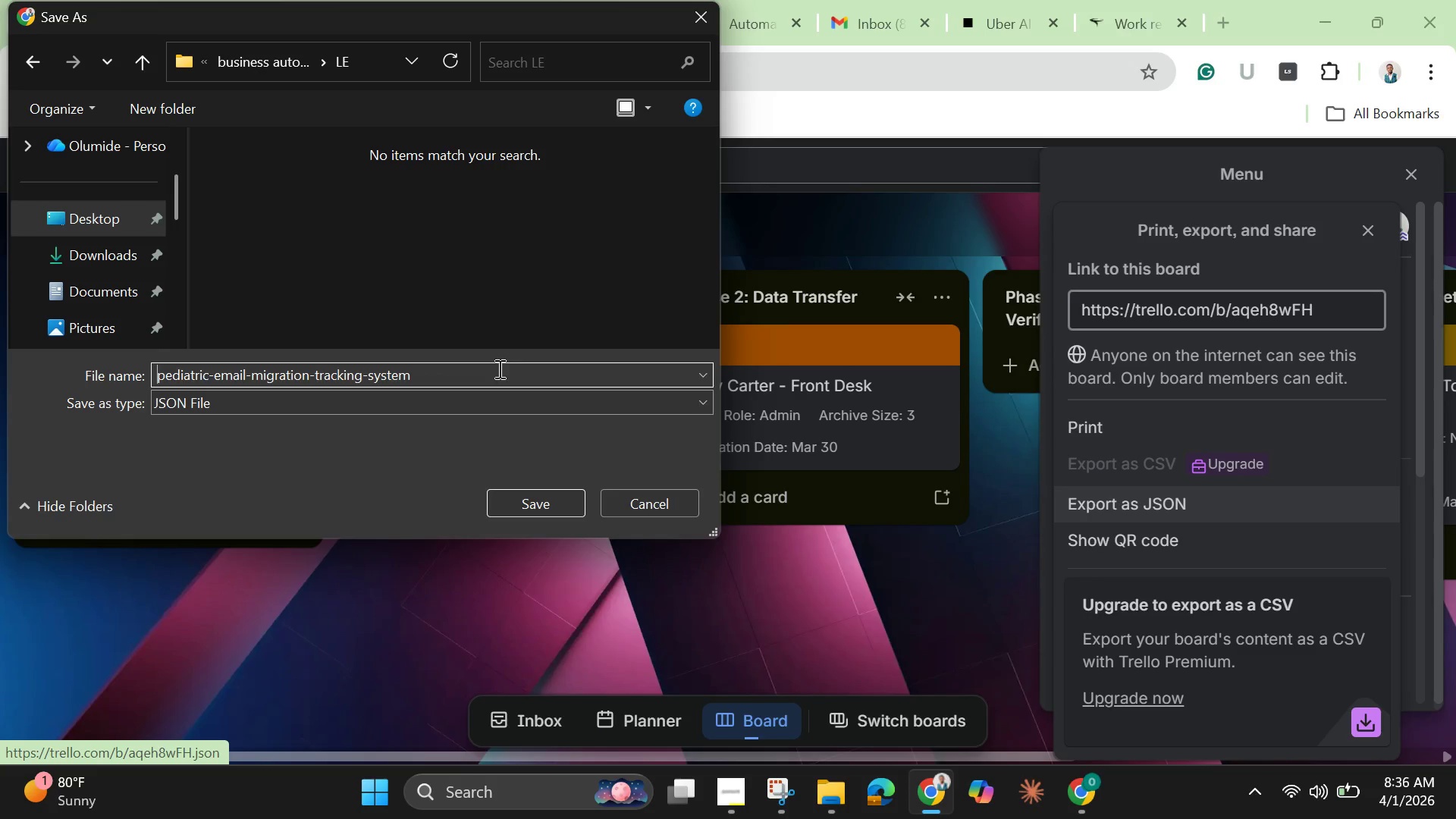 
left_click([498, 374])
 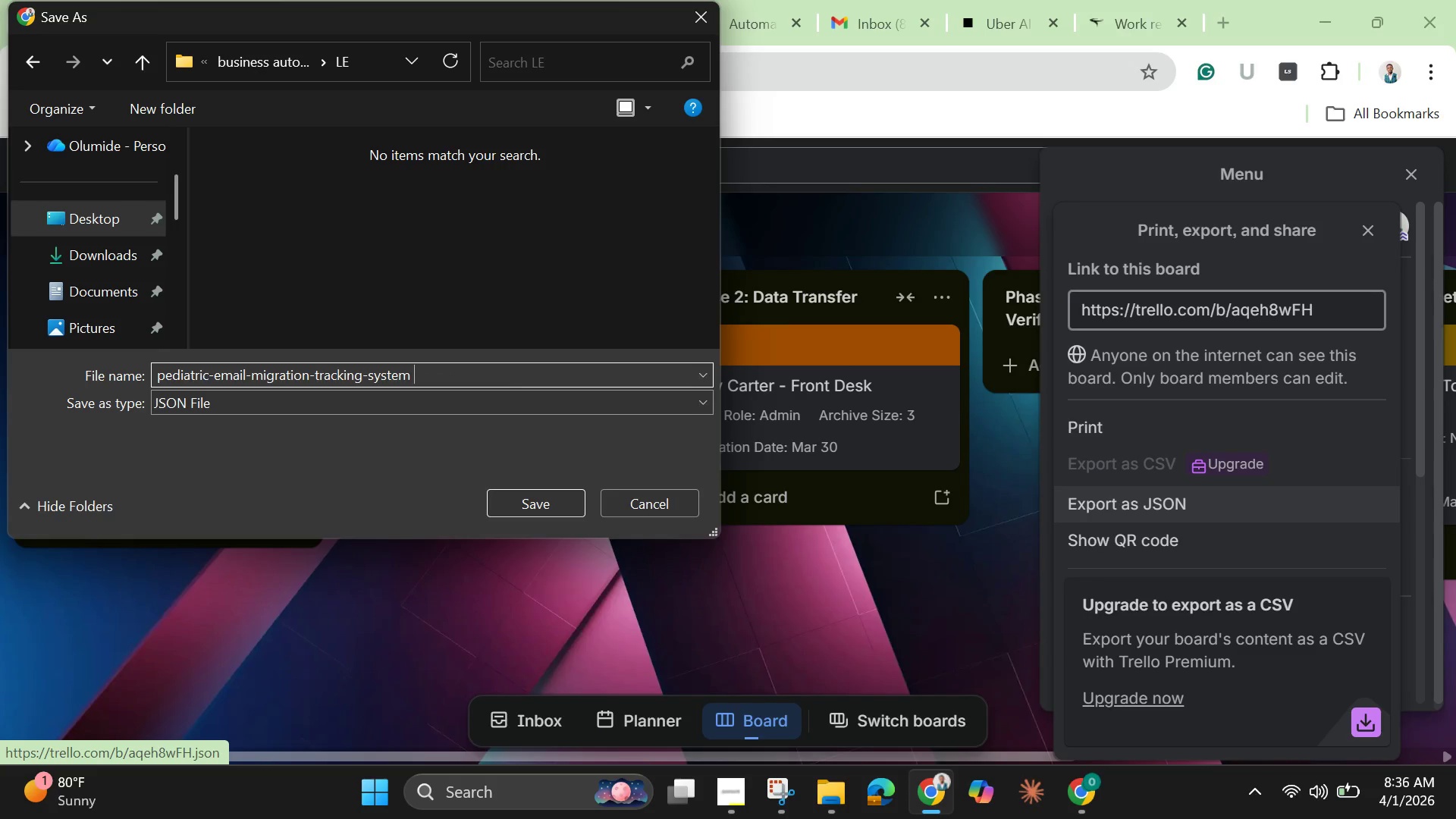 
type( json)
 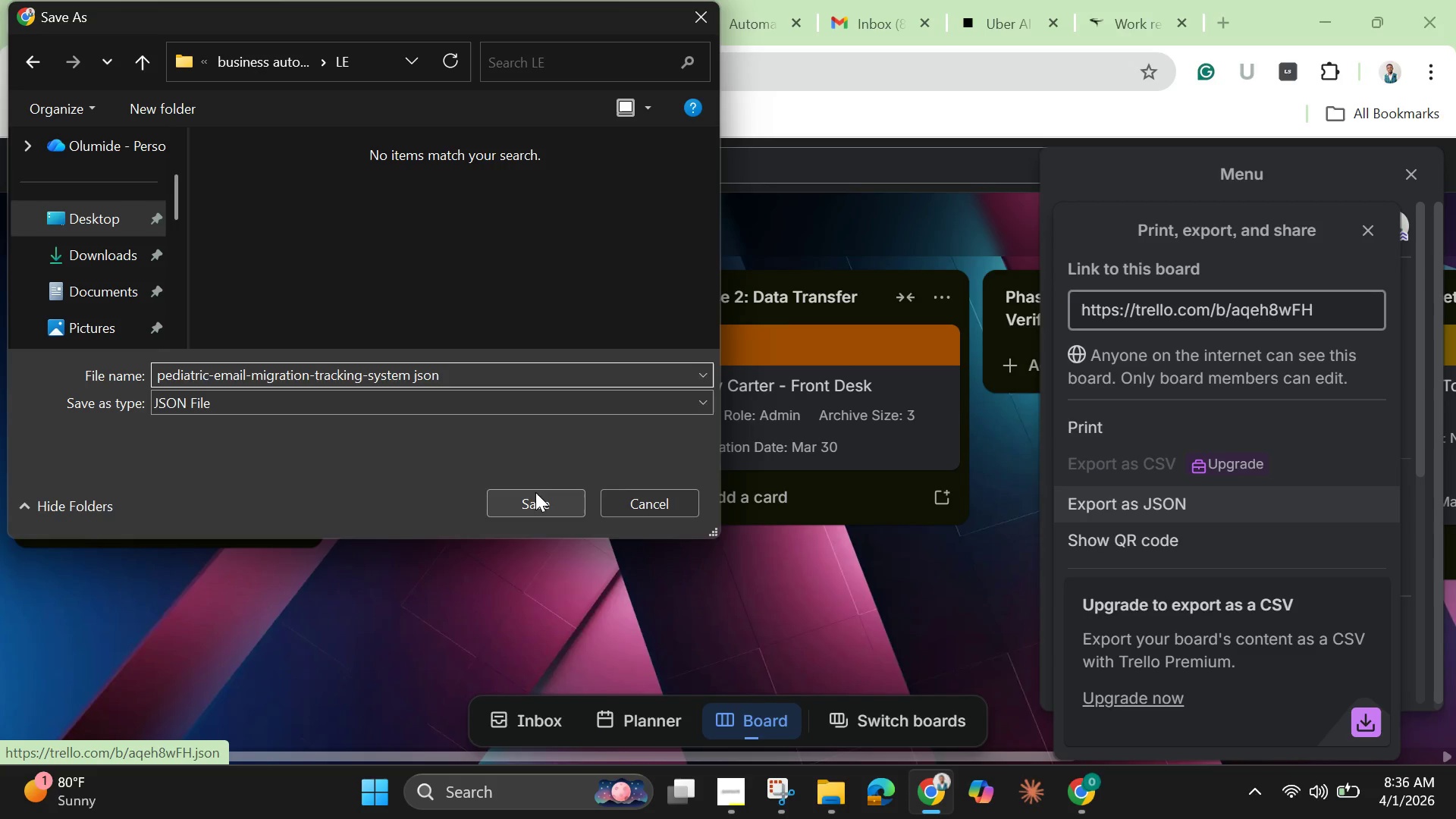 
left_click([532, 502])
 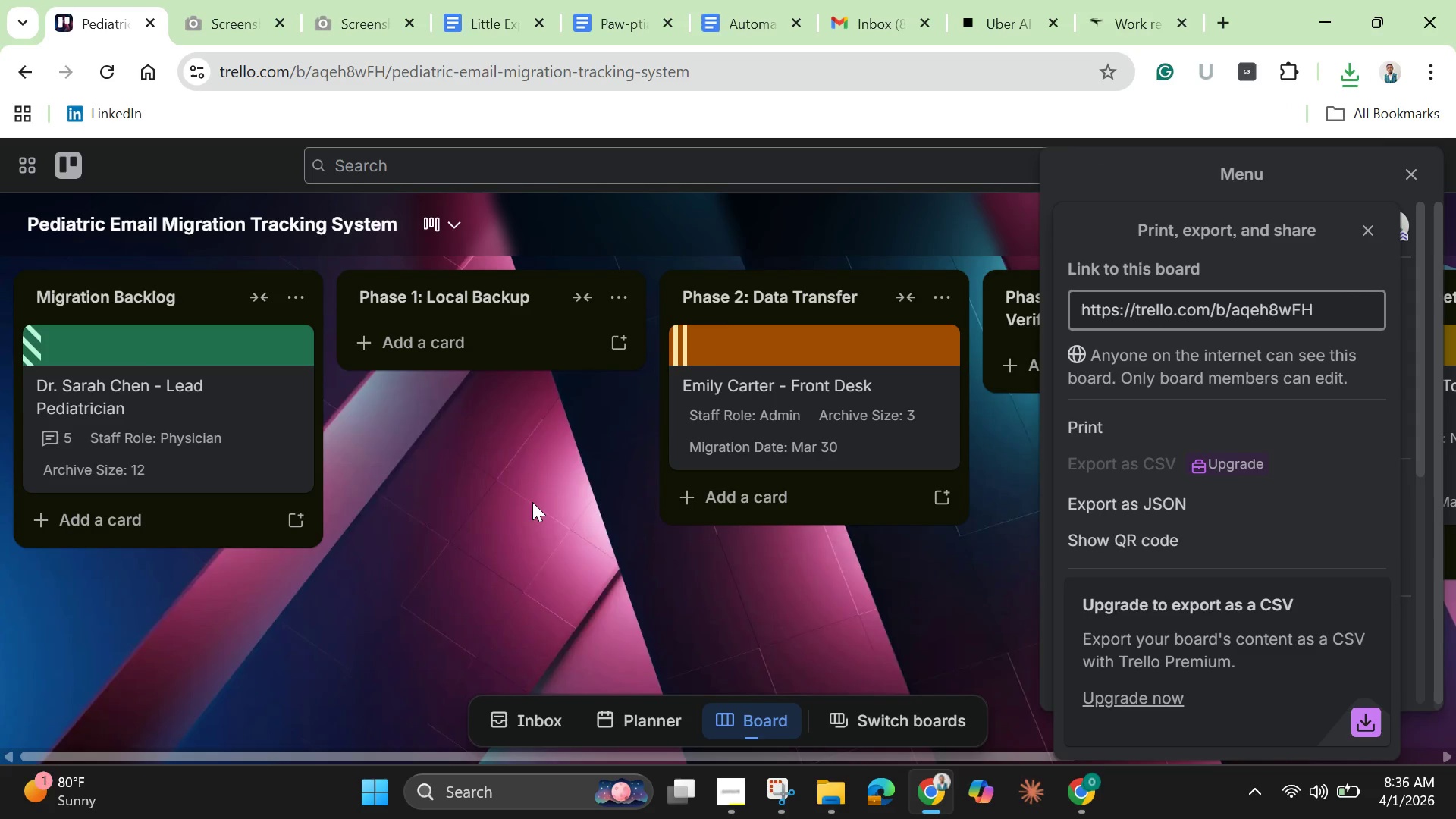 